 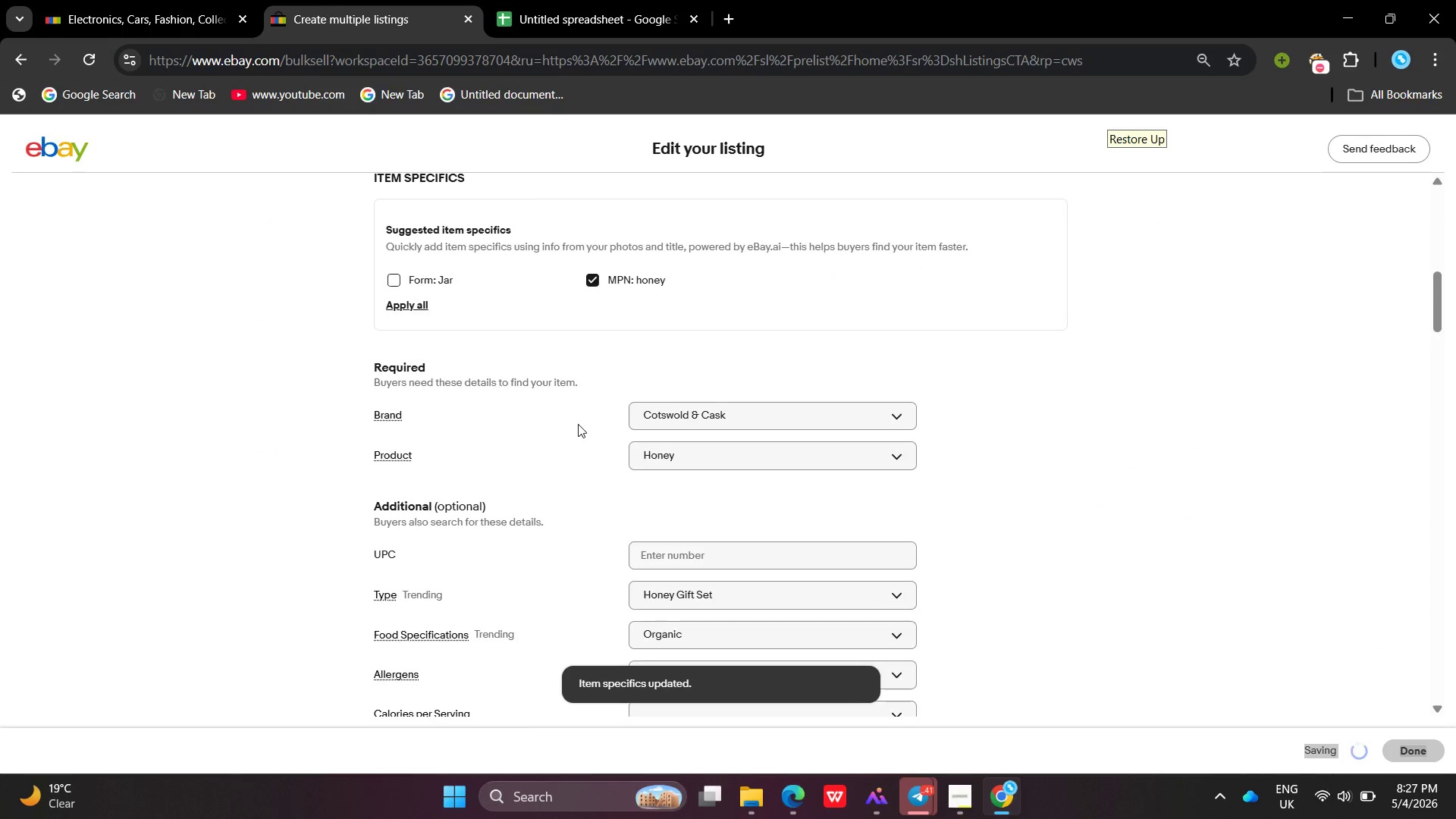 
left_click([497, 472])
 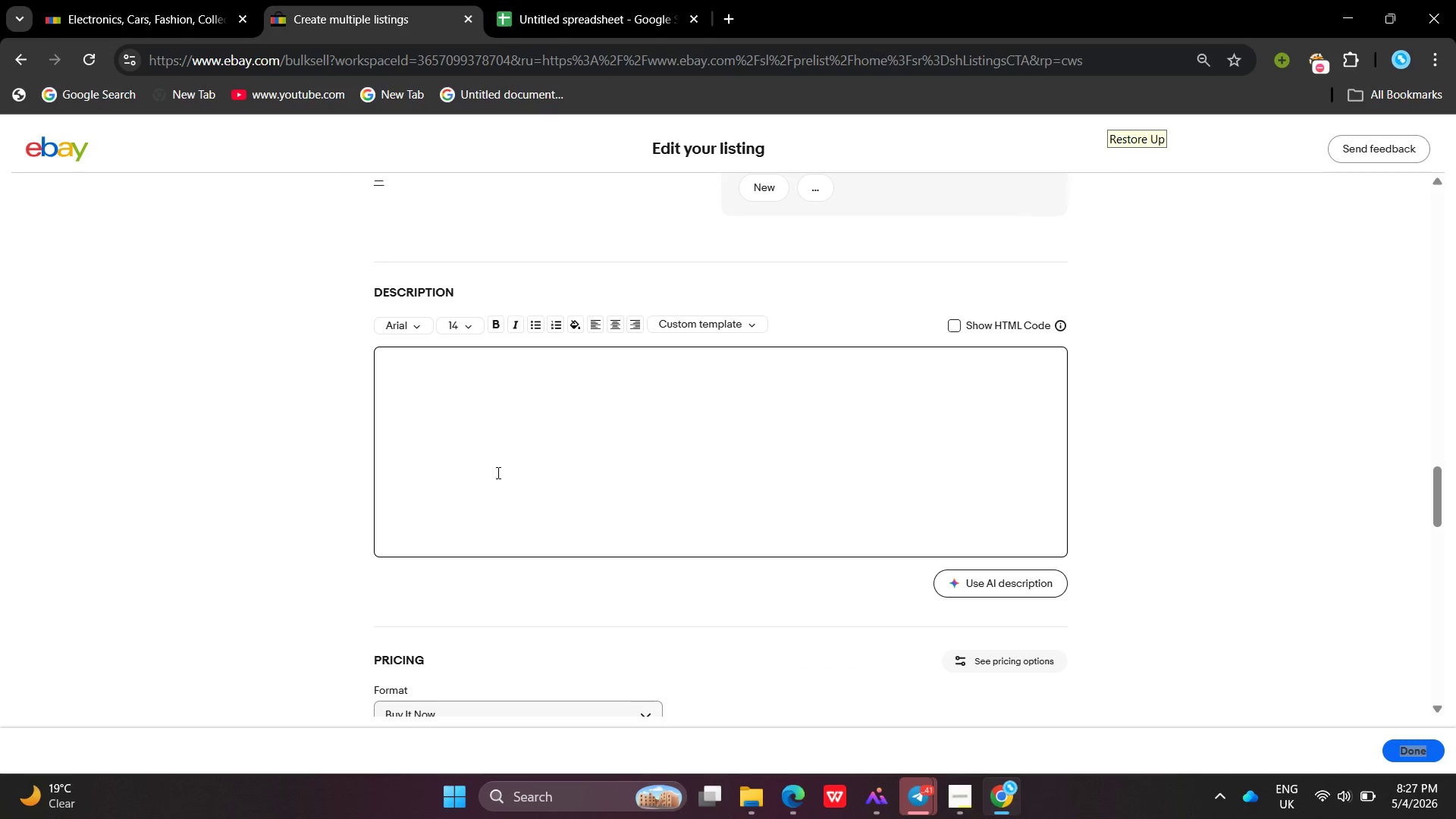 
wait(12.84)
 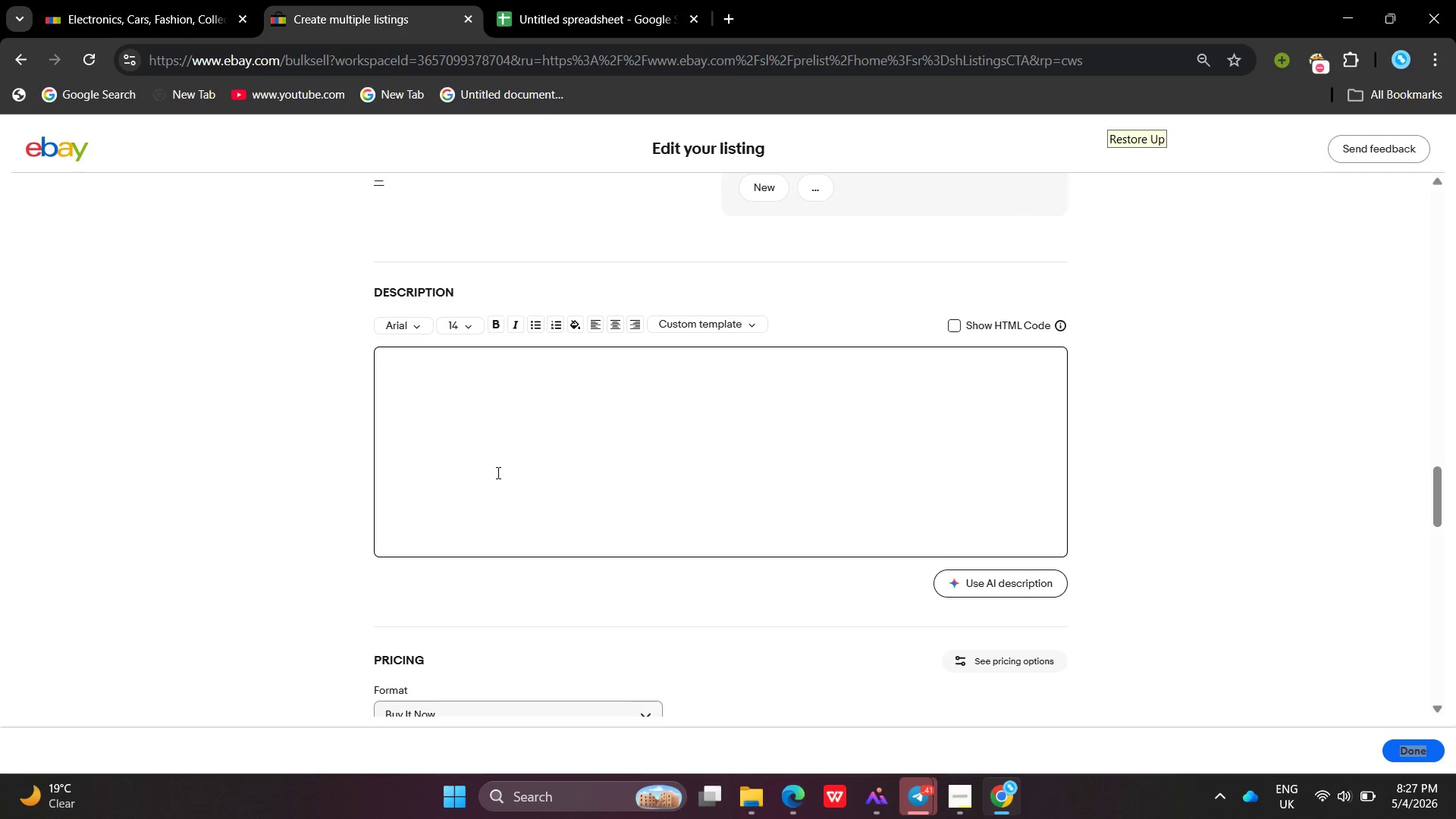 
left_click([488, 469])
 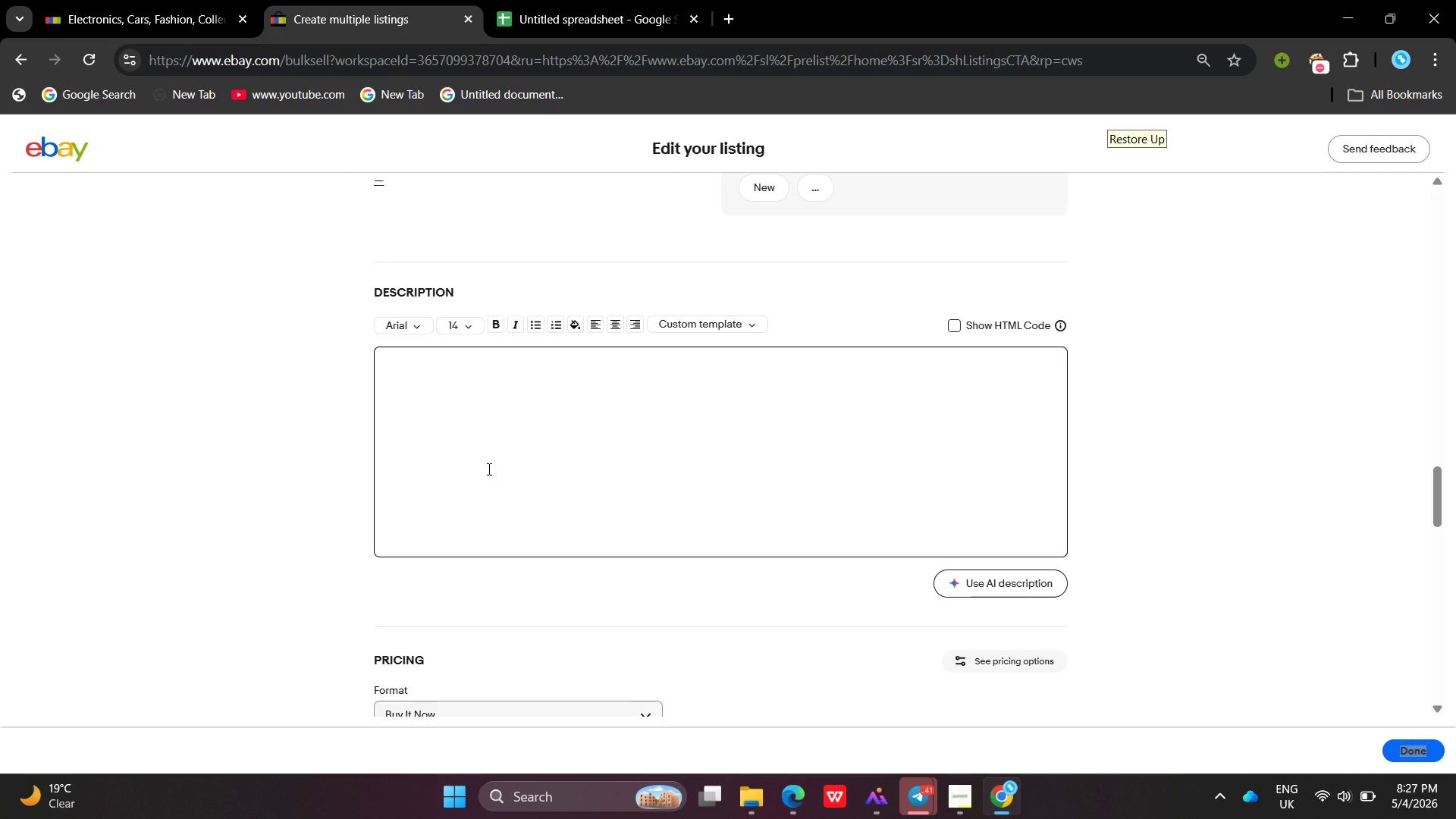 
type(c)
key(Backspace)
type(cost)
key(Backspace)
key(Backspace)
key(Backspace)
key(Backspace)
type(Cost)
key(Backspace)
key(Backspace)
type(tsWold &)
 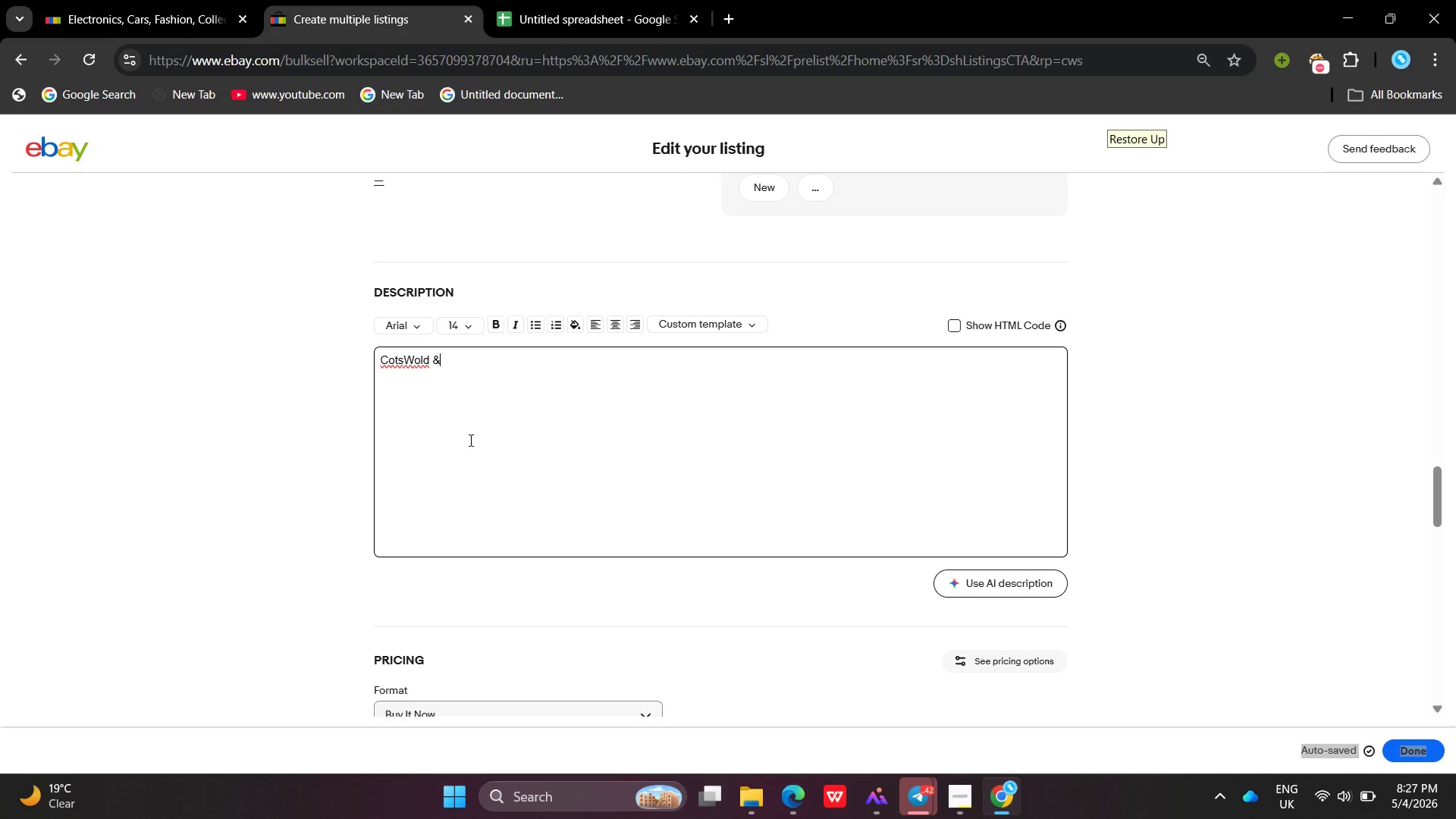 
wait(5.92)
 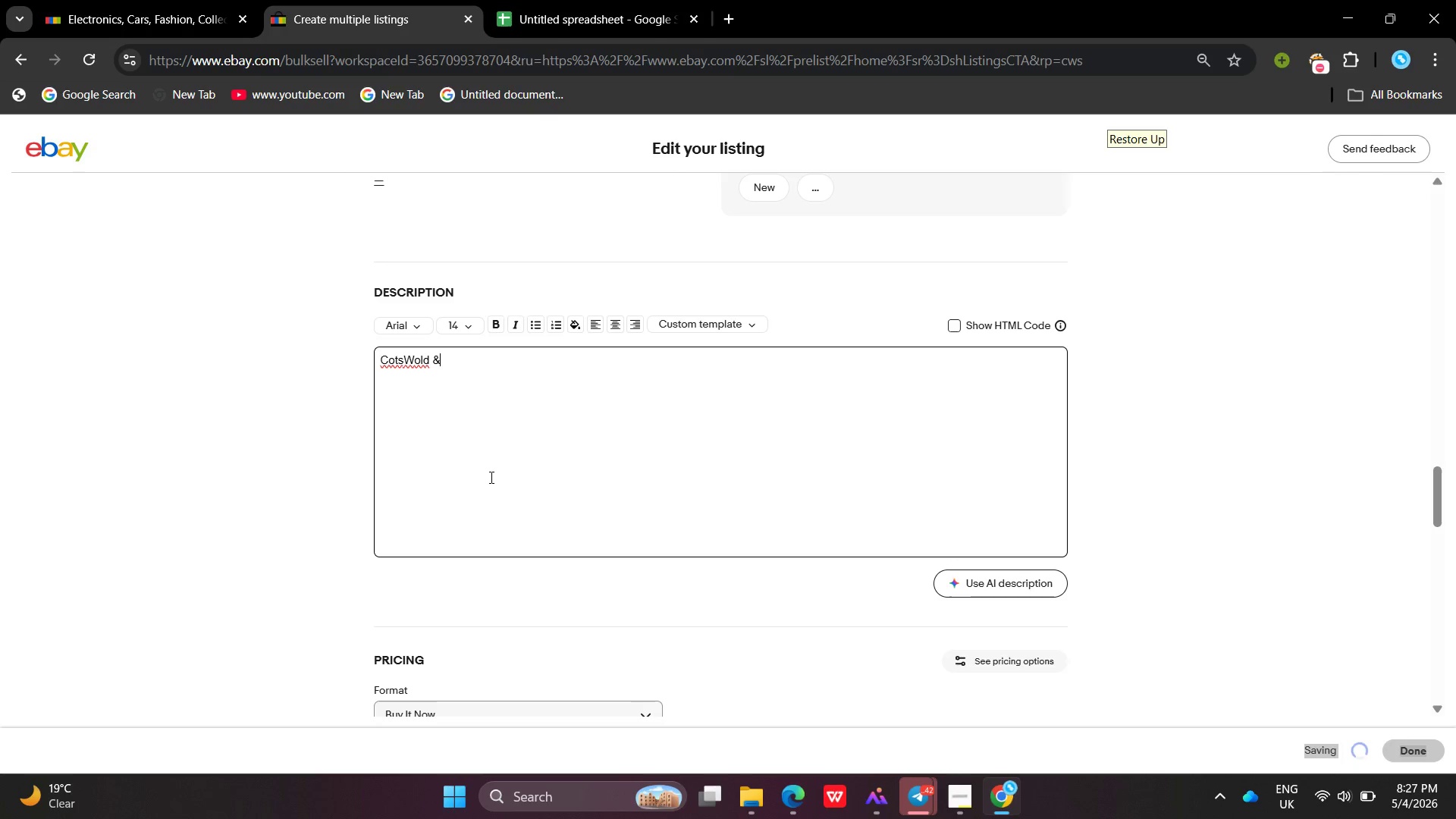 
left_click([417, 356])
 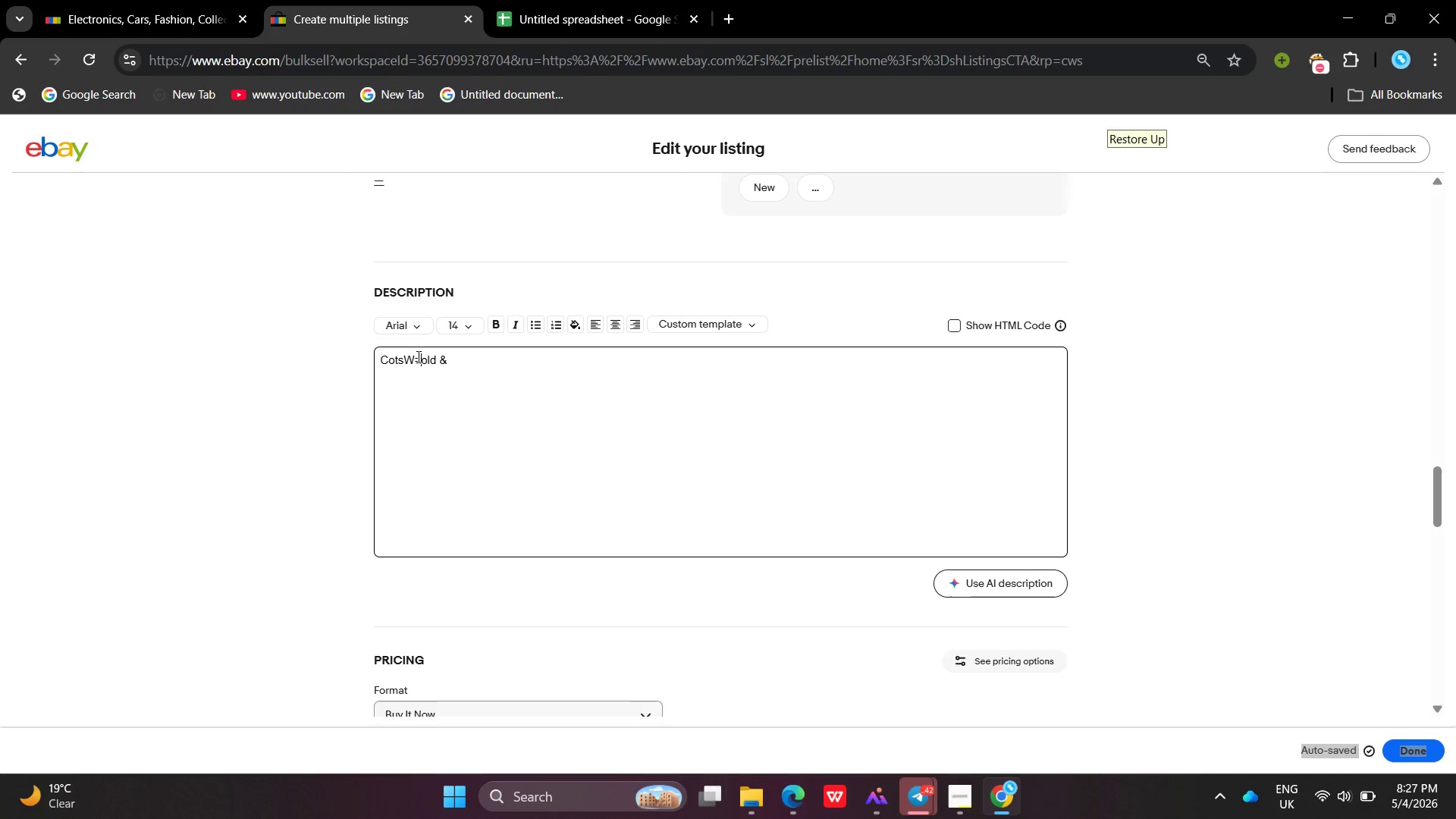 
key(Equal)
 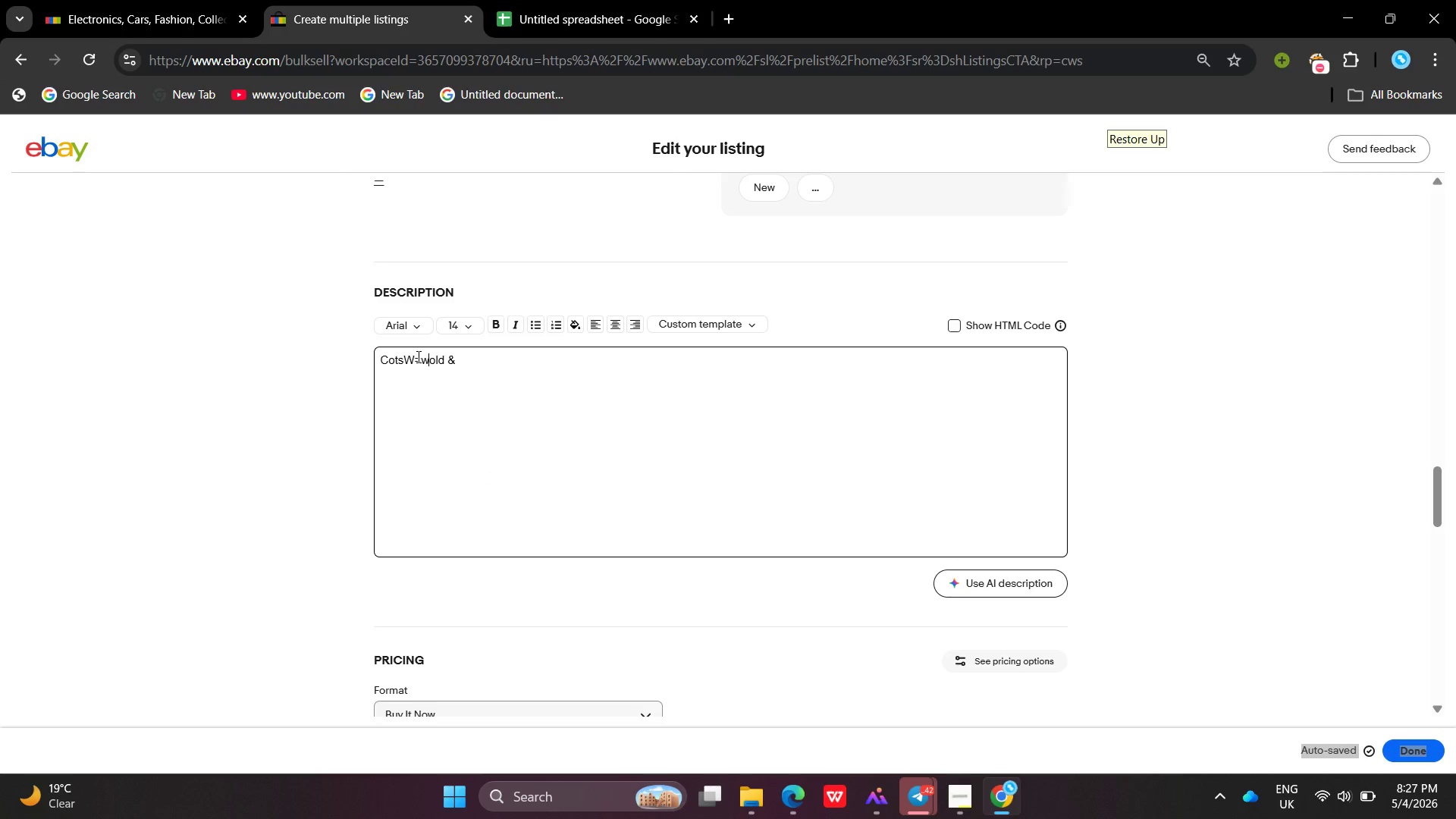 
key(W)
 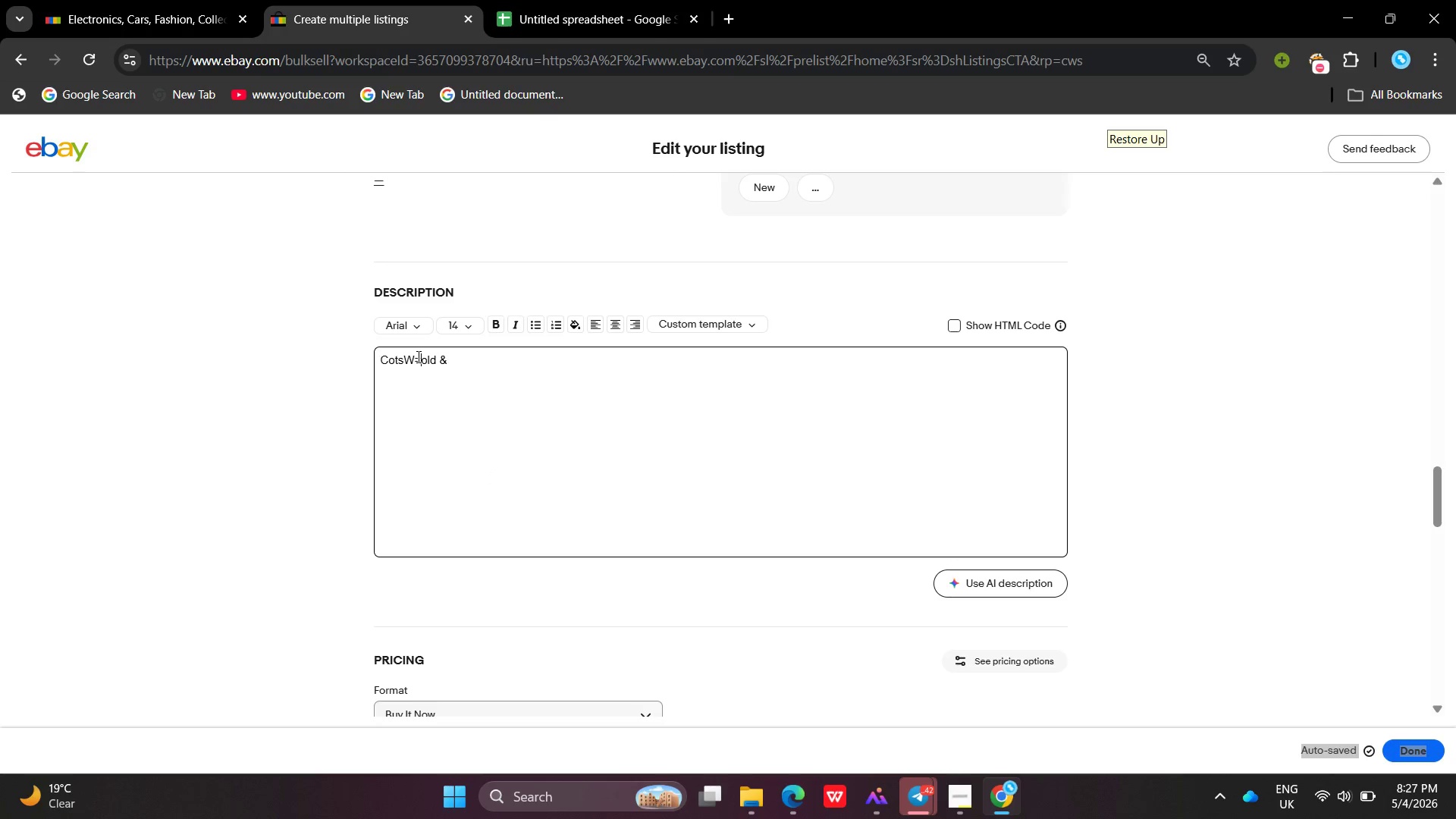 
key(Backspace)
 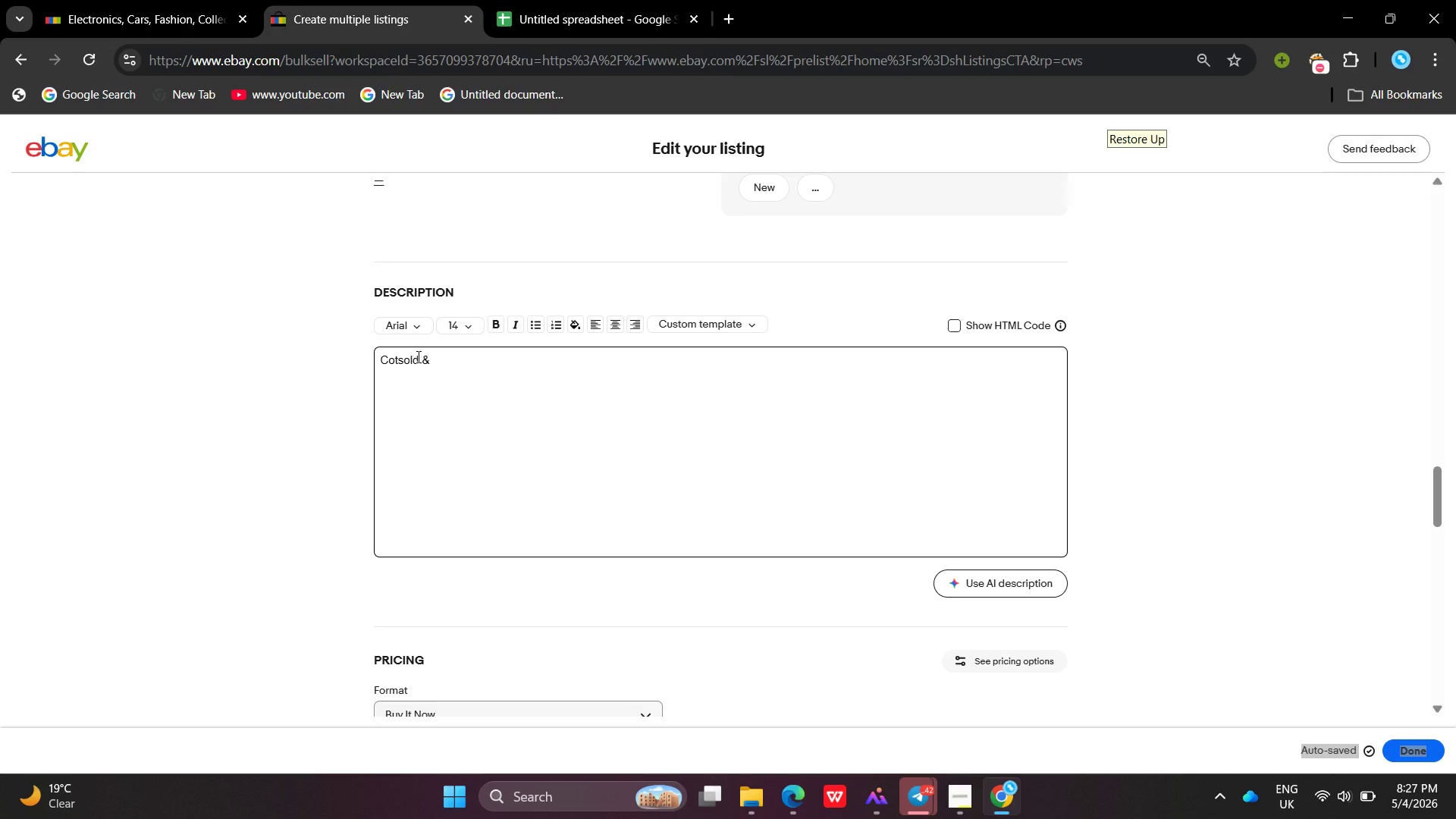 
key(Backspace)
 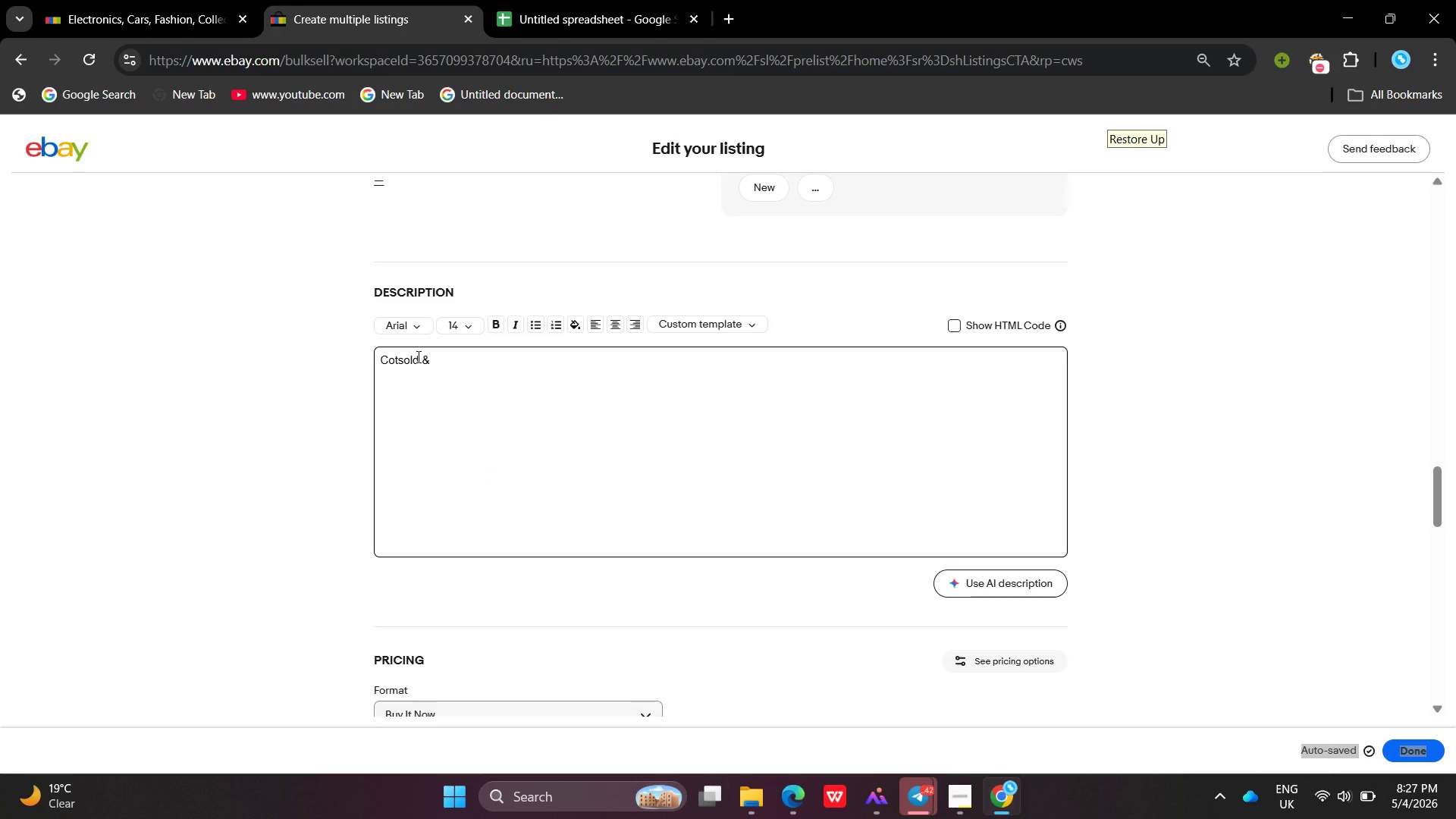 
key(Backspace)
 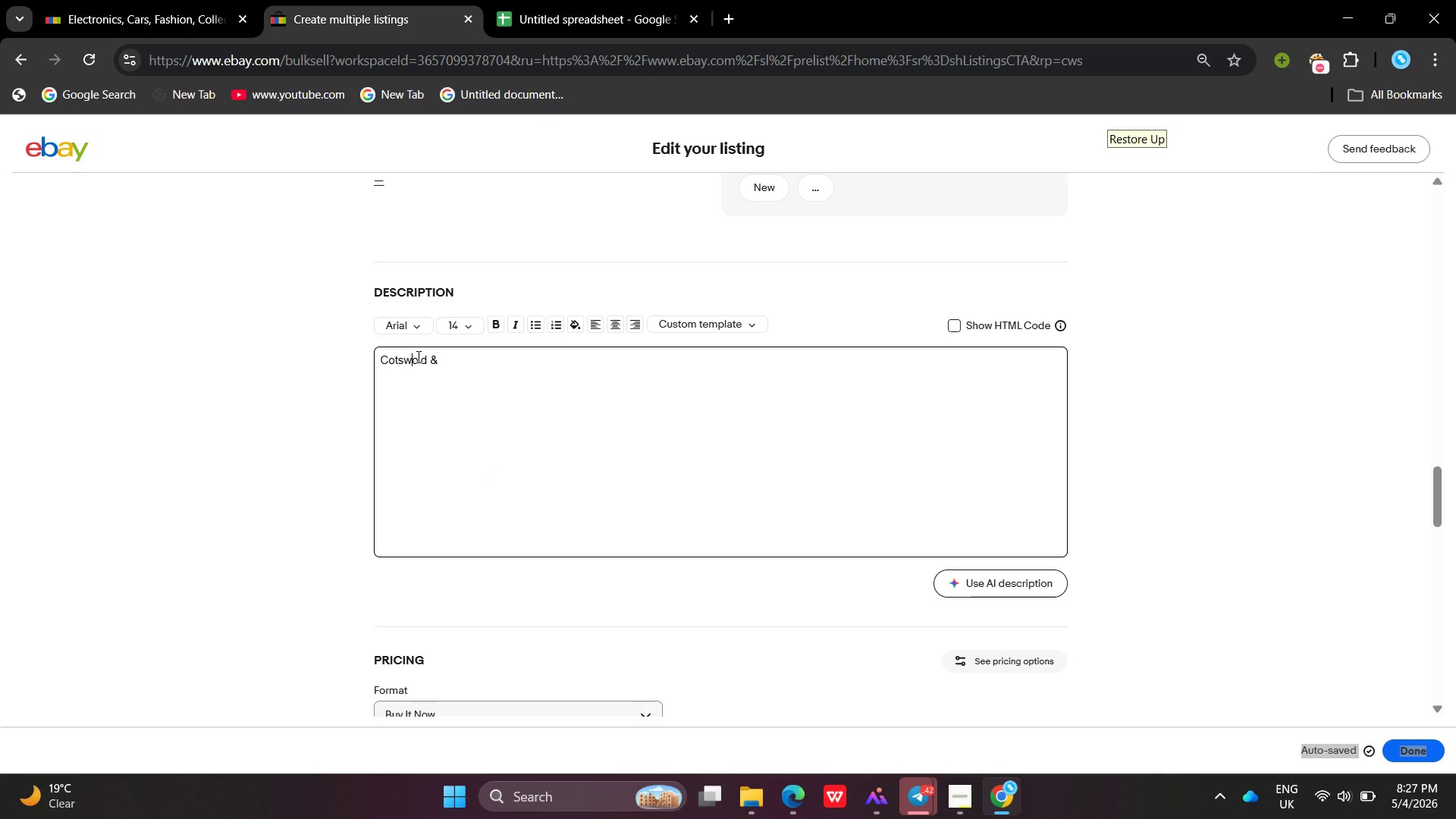 
key(W)
 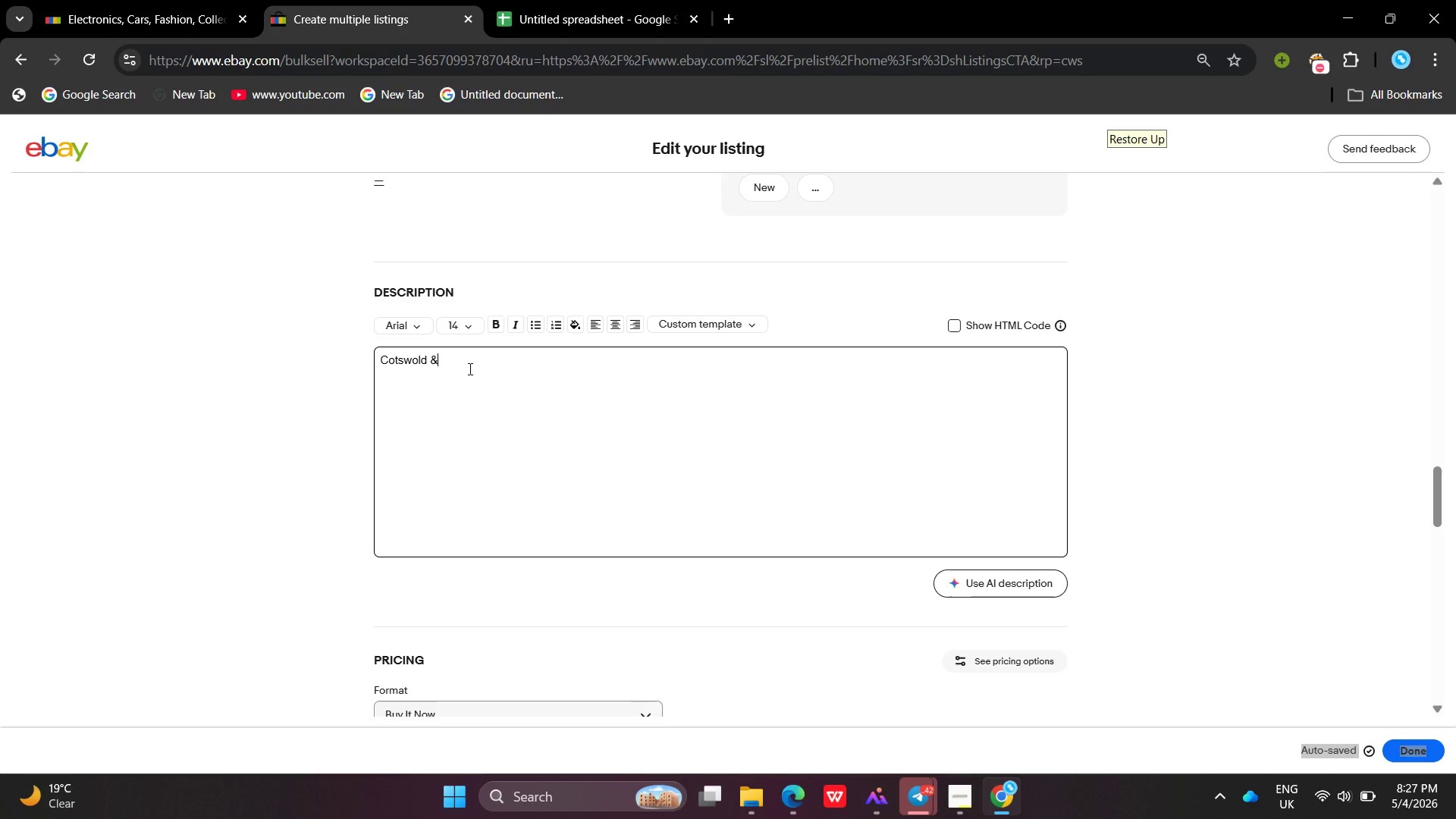 
left_click([469, 369])
 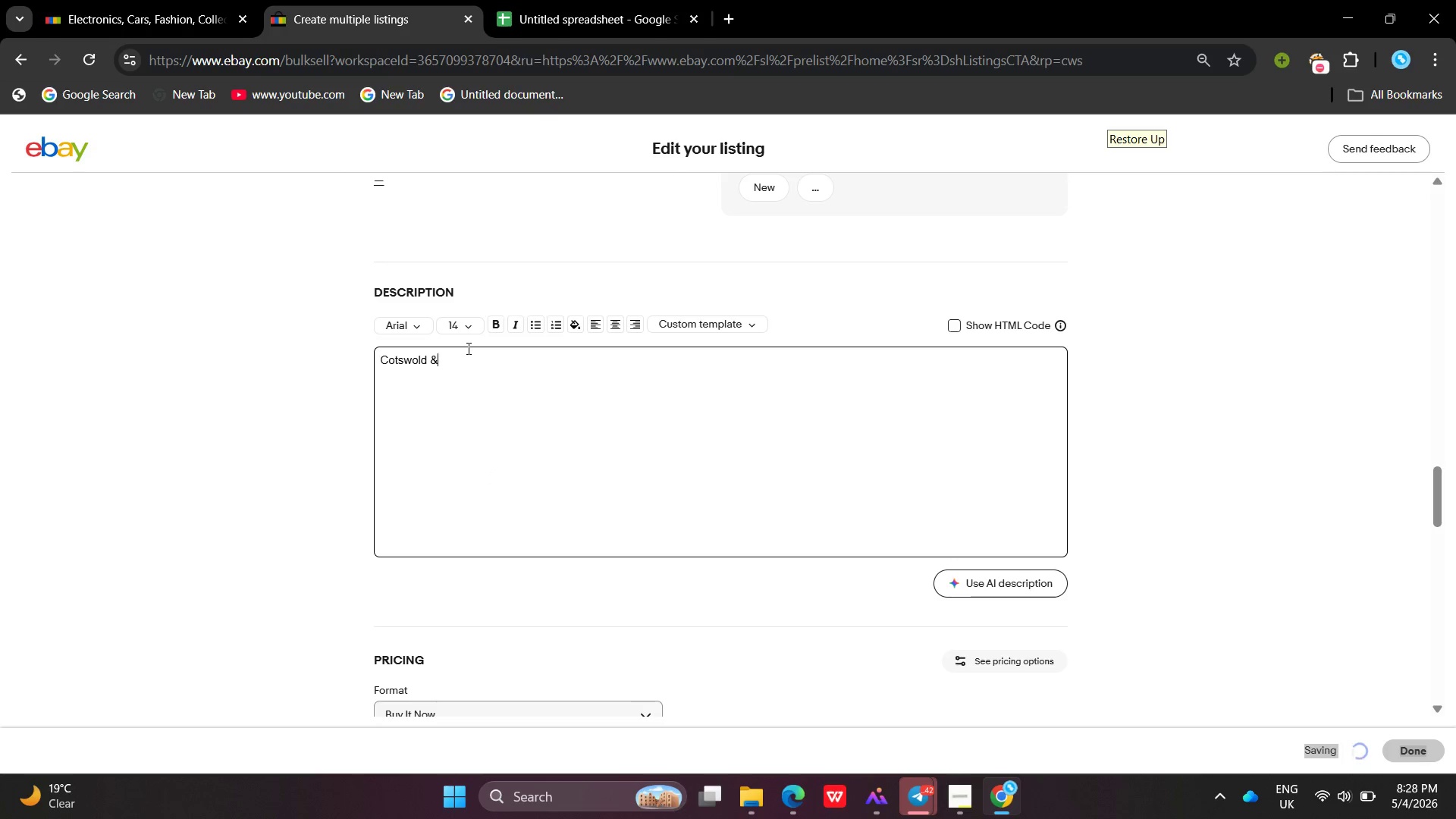 
type( Cask infused Honey Flight showcasew four small-batch honeys crafter usinf)
 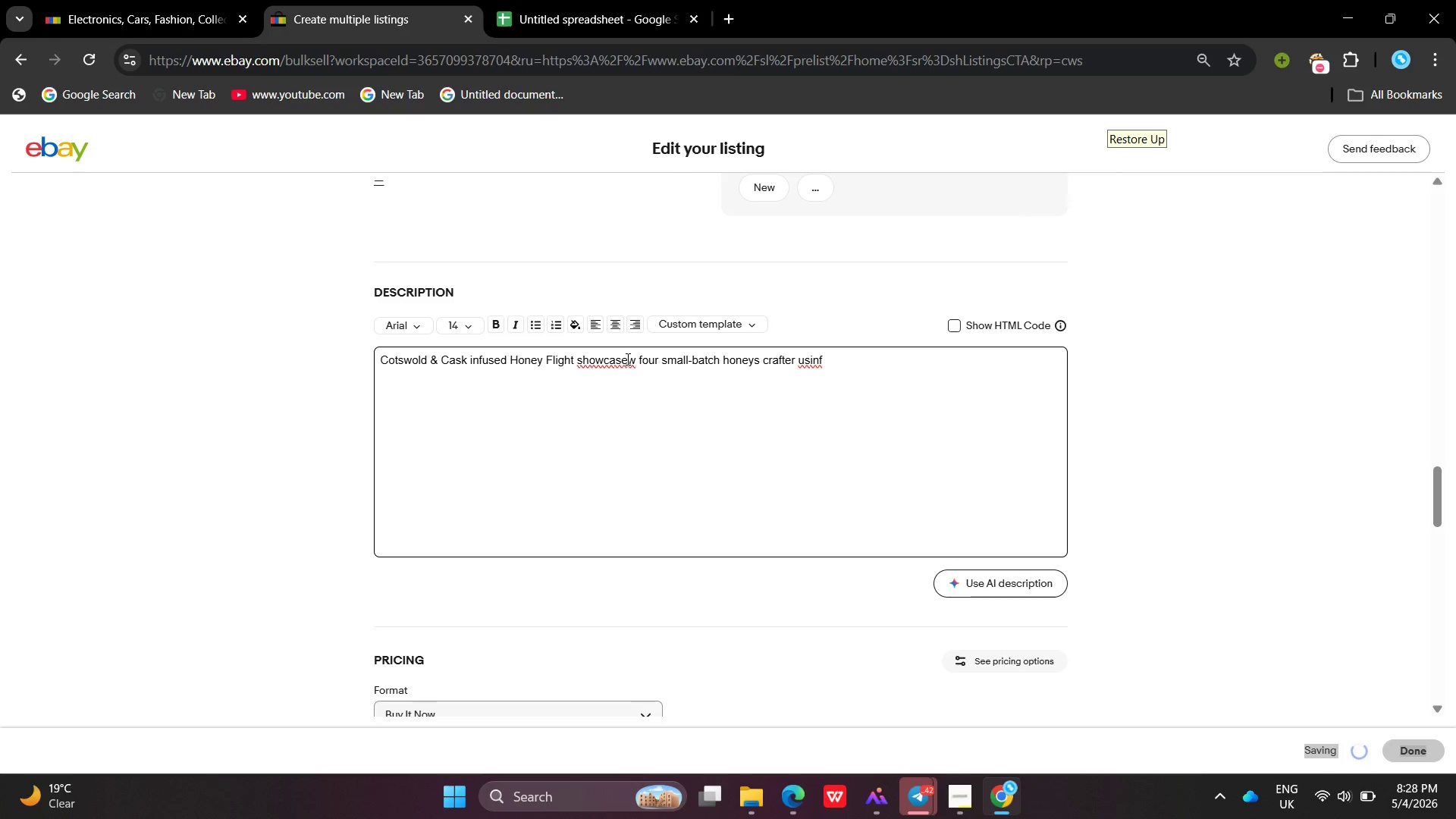 
left_click([635, 359])
 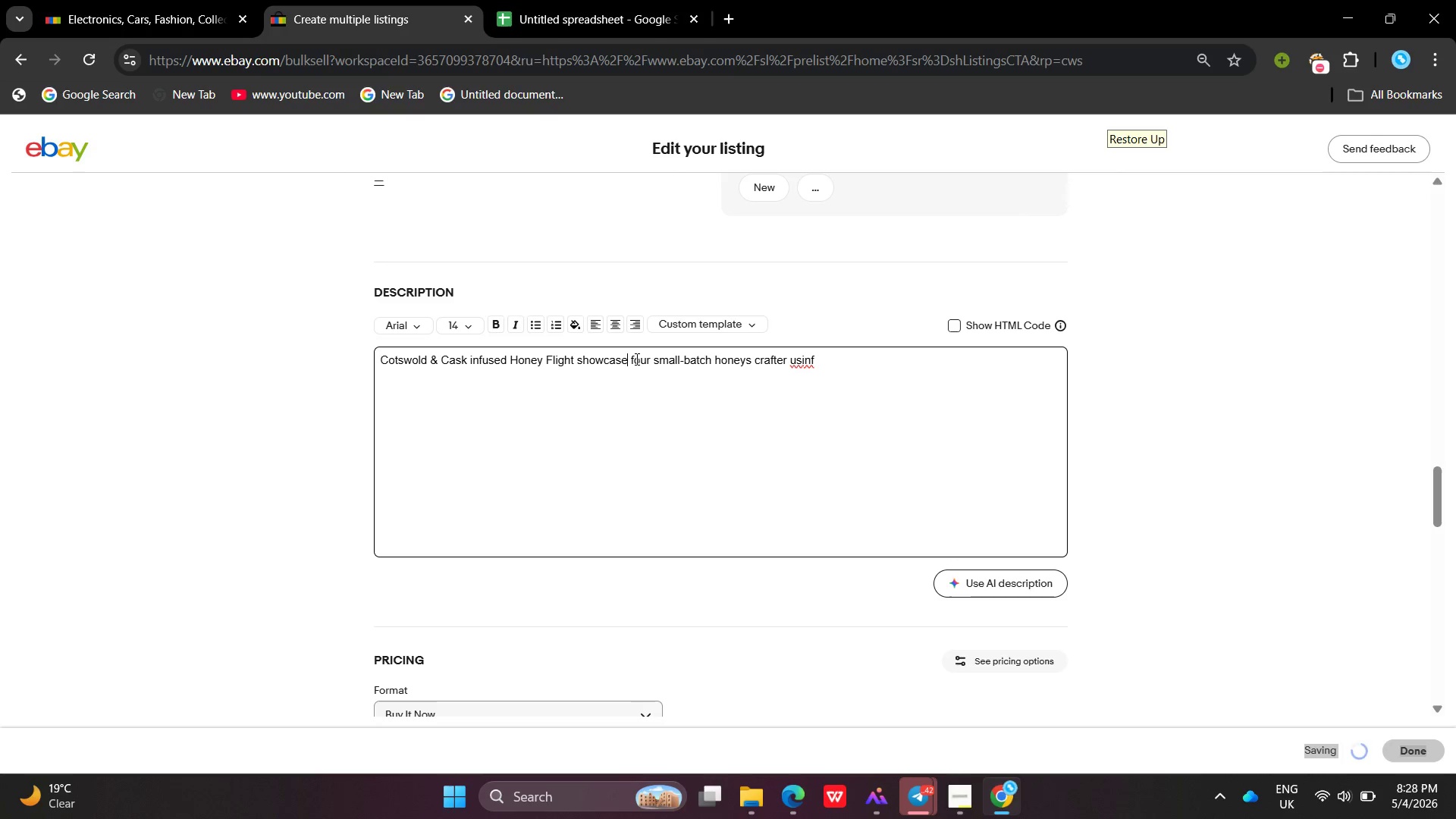 
key(Backspace)
 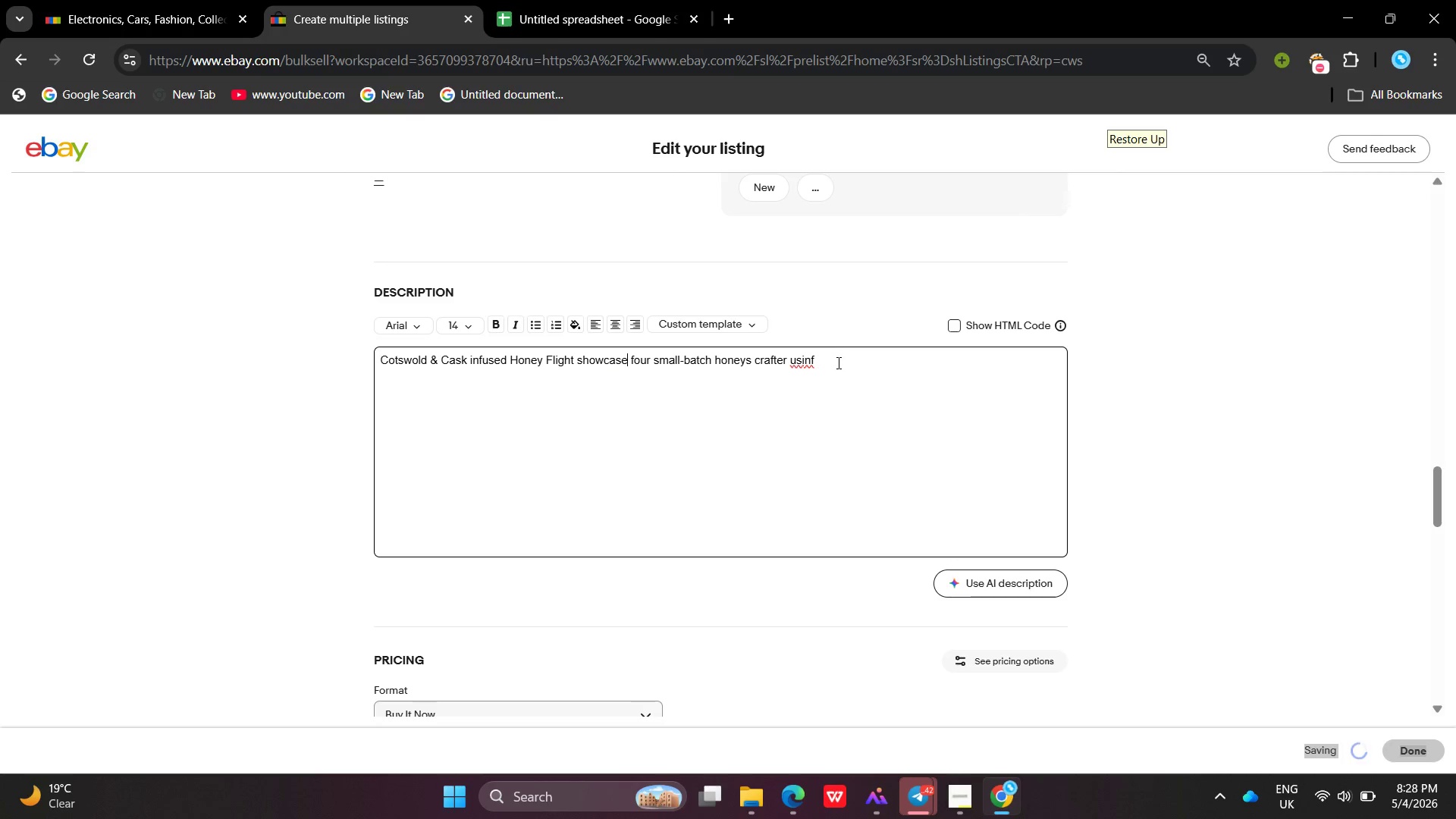 
left_click([837, 362])
 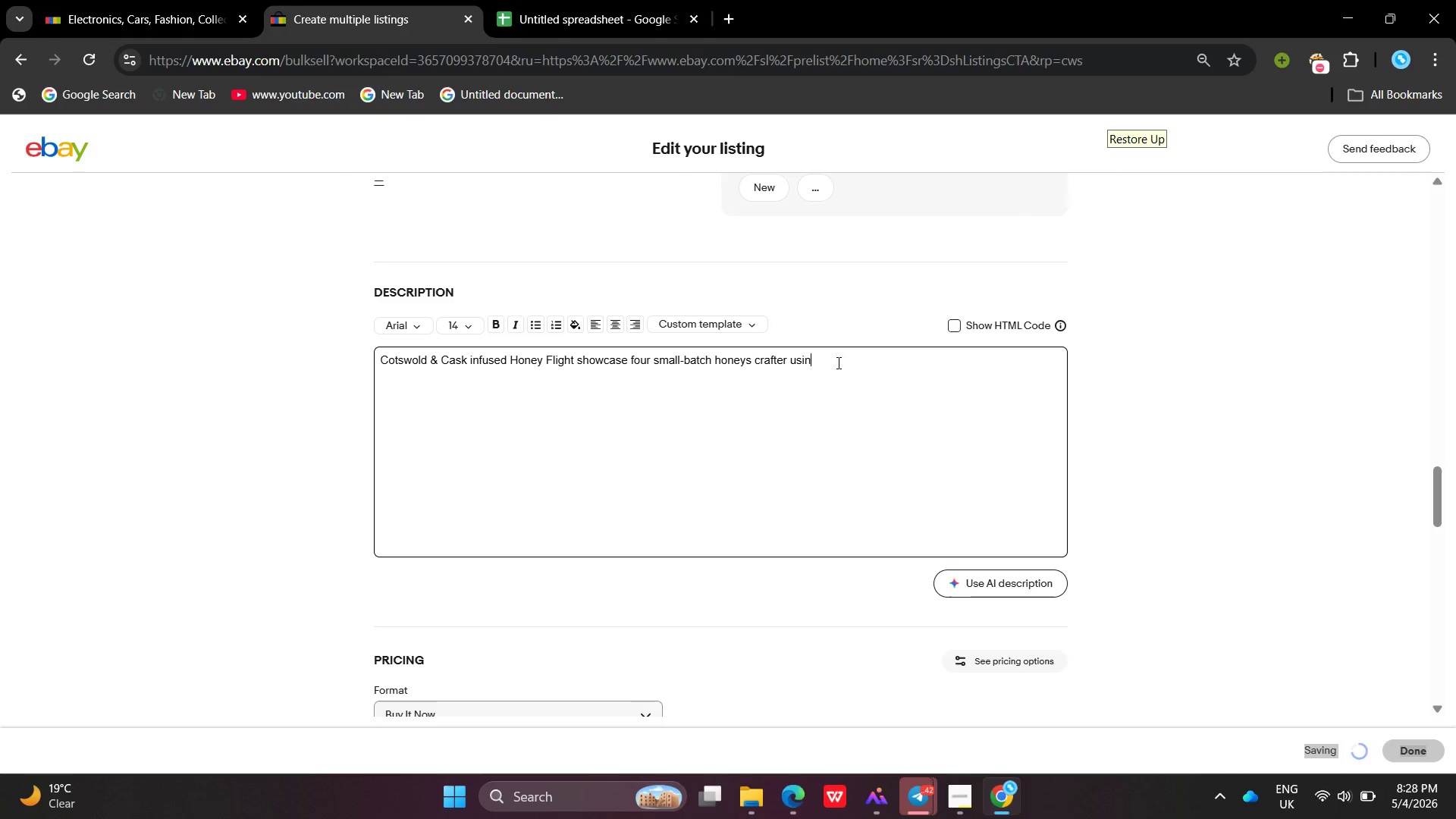 
key(Backspace)
type(g traditional infusions .)
 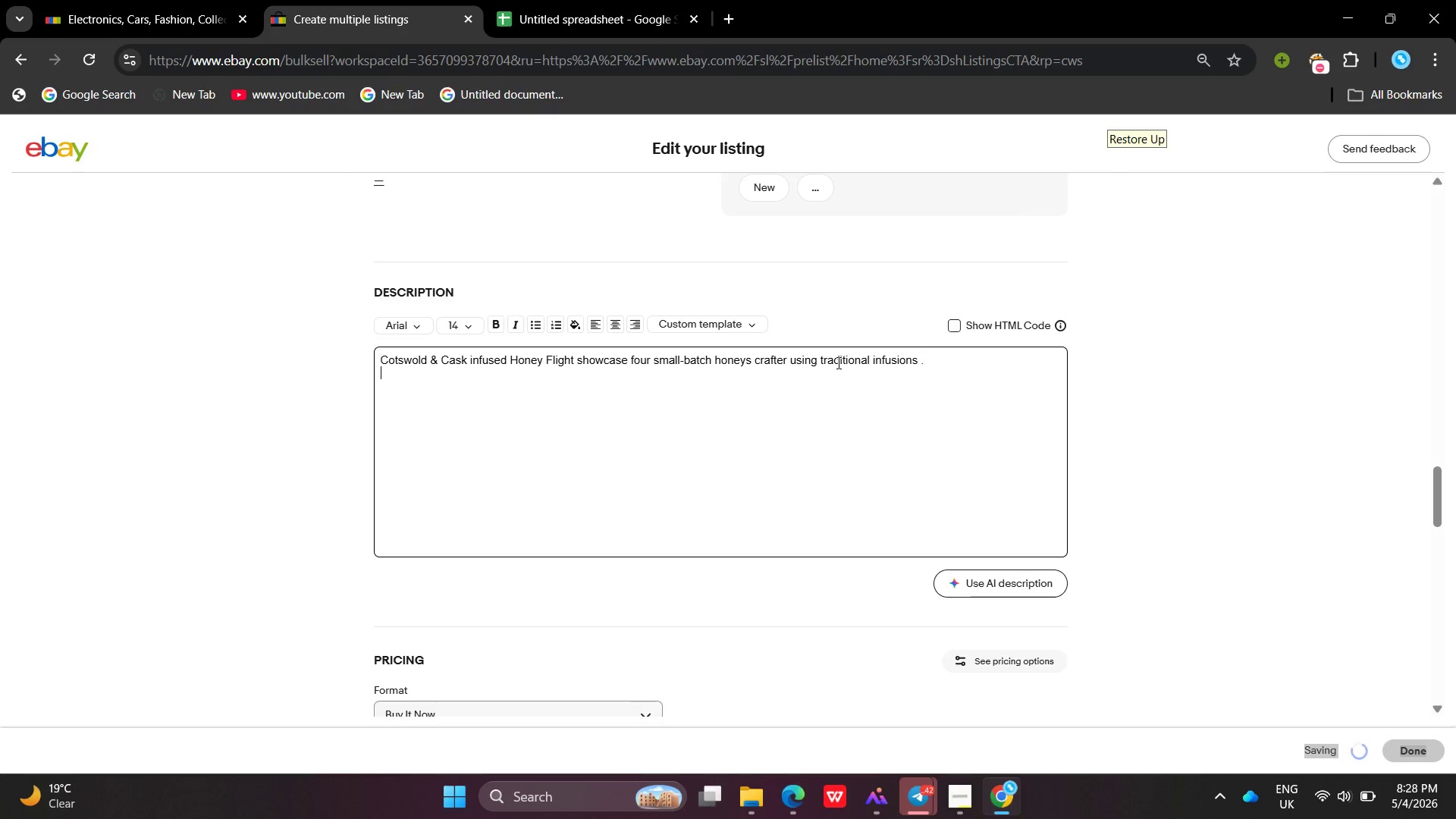 
key(Enter)
 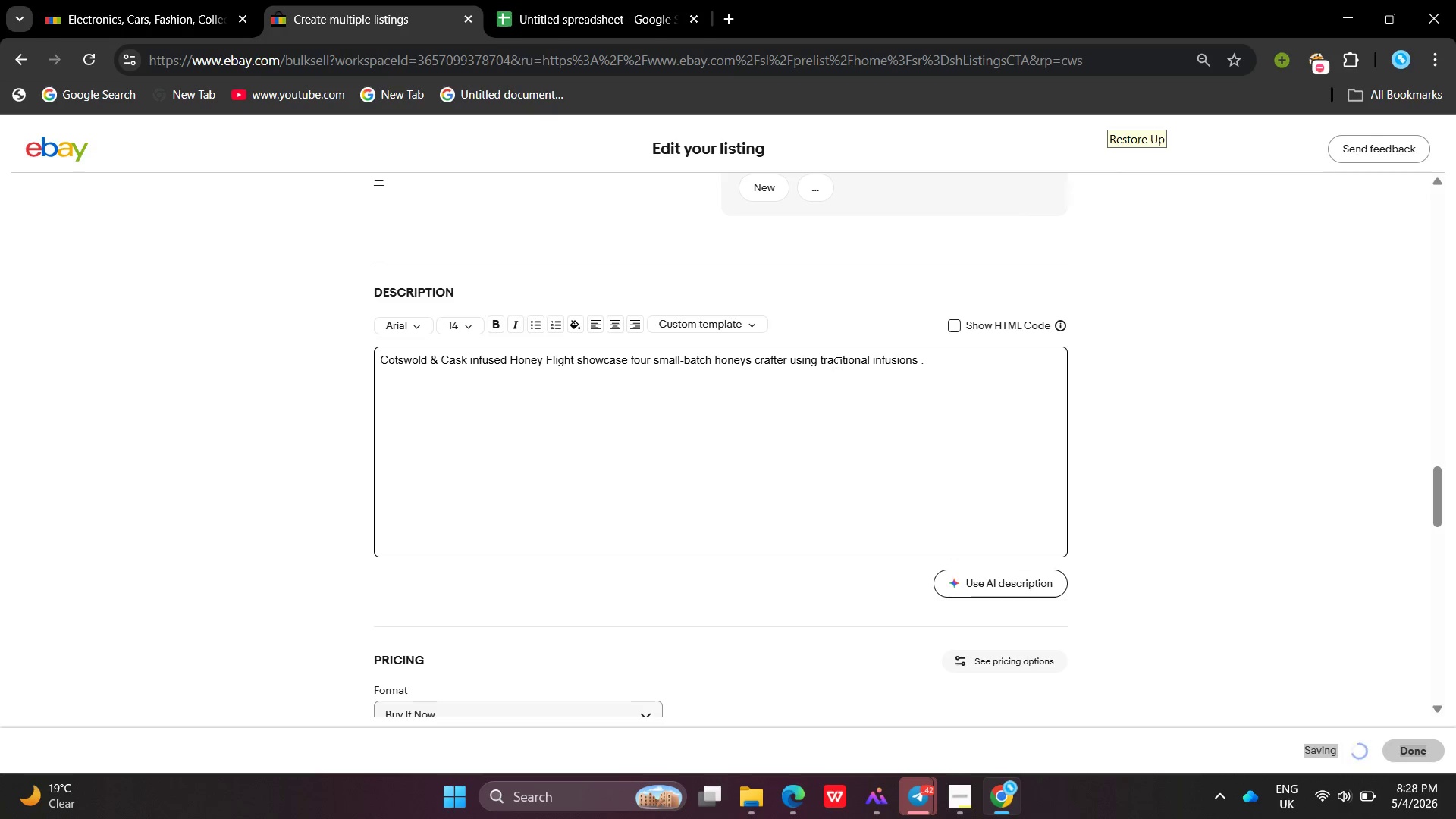 
key(Enter)
 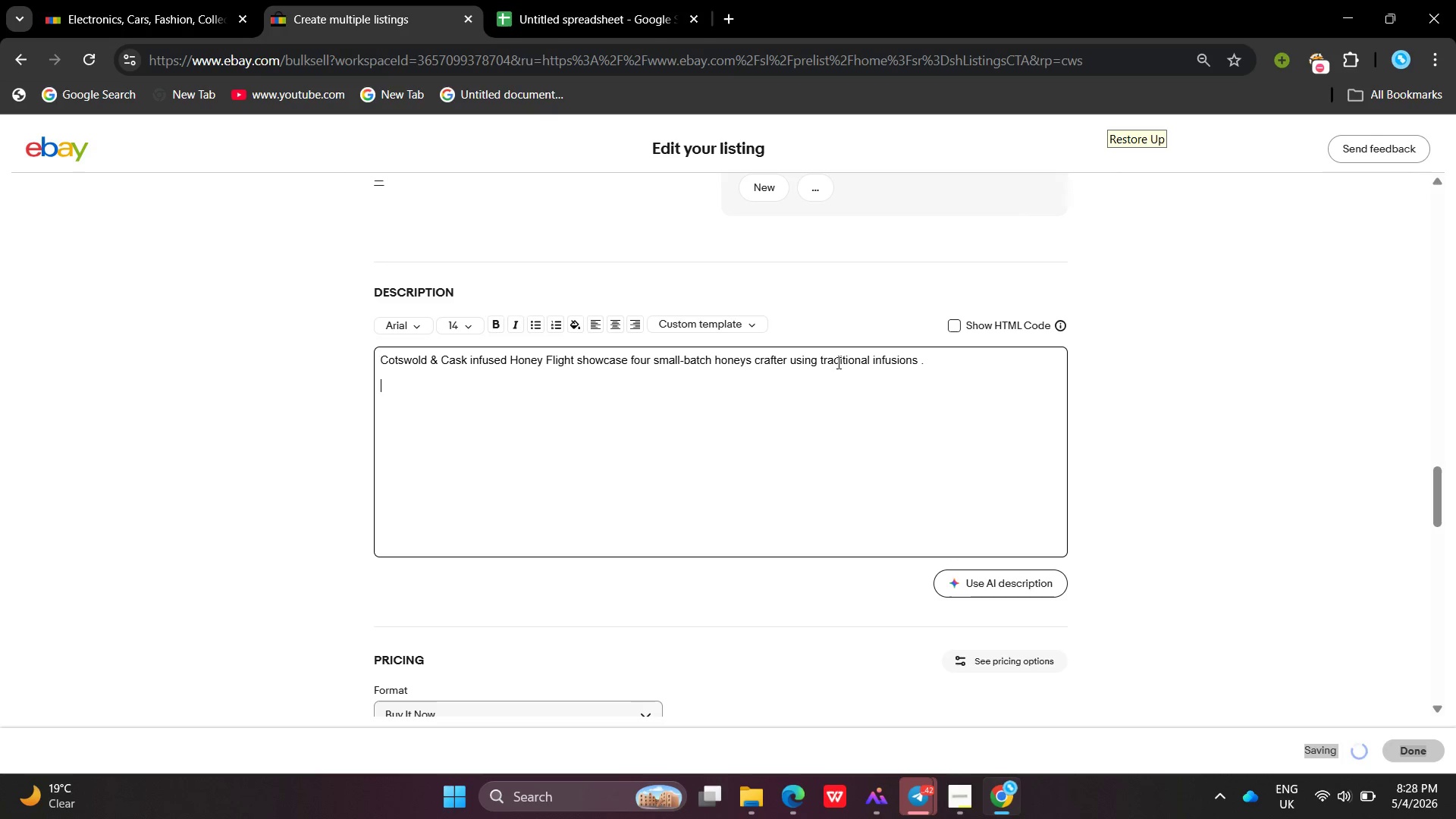 
type(Includes )
key(Backspace)
key(Backspace)
key(Backspace)
key(Backspace)
key(Backspace)
key(Backspace)
key(Backspace)
key(Backspace)
key(Backspace)
type(Each jar is indeoe)
key(Backspace)
key(Backspace)
type(penently produced in limites quantities to )
 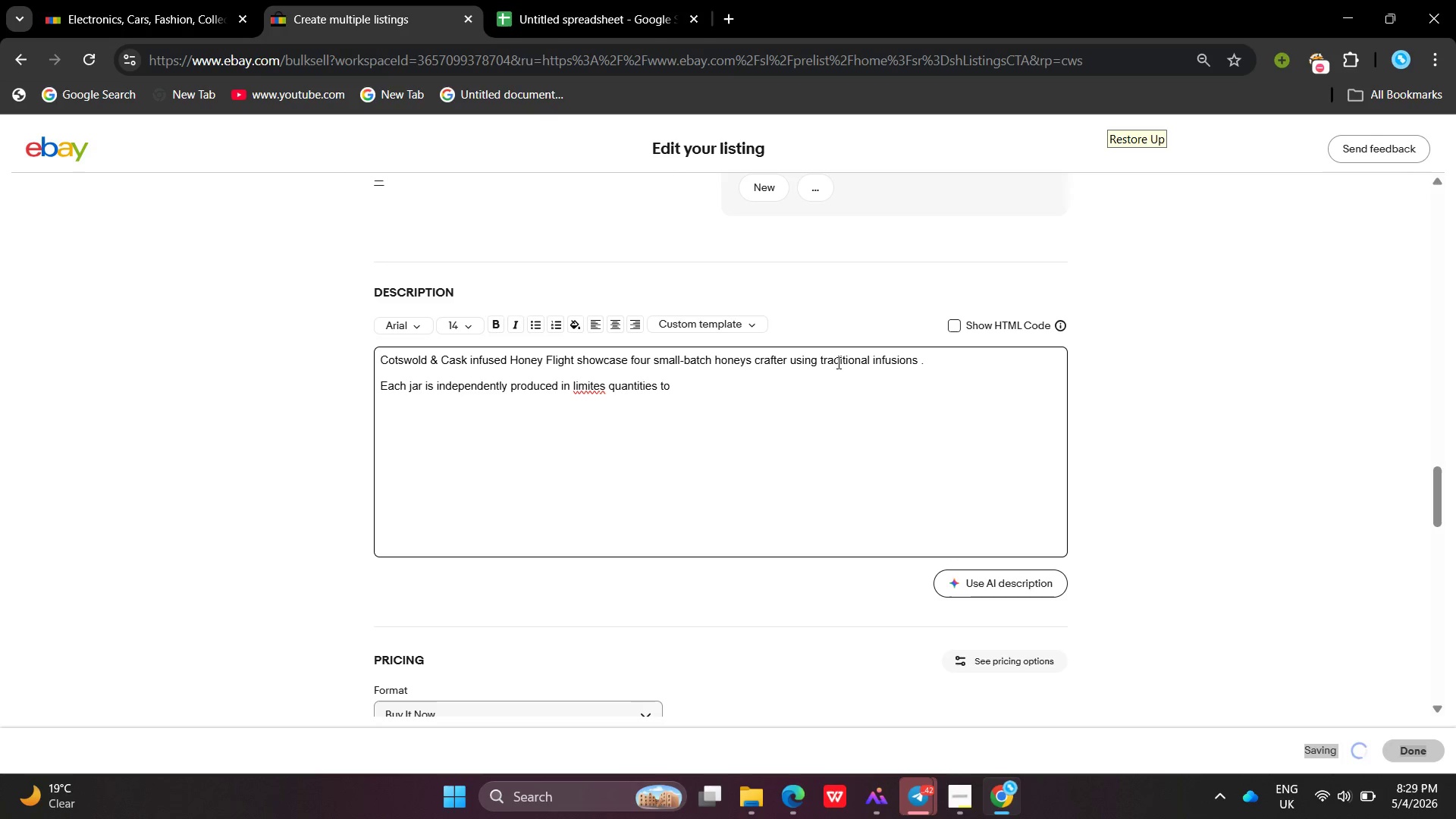 
left_click([598, 388])
 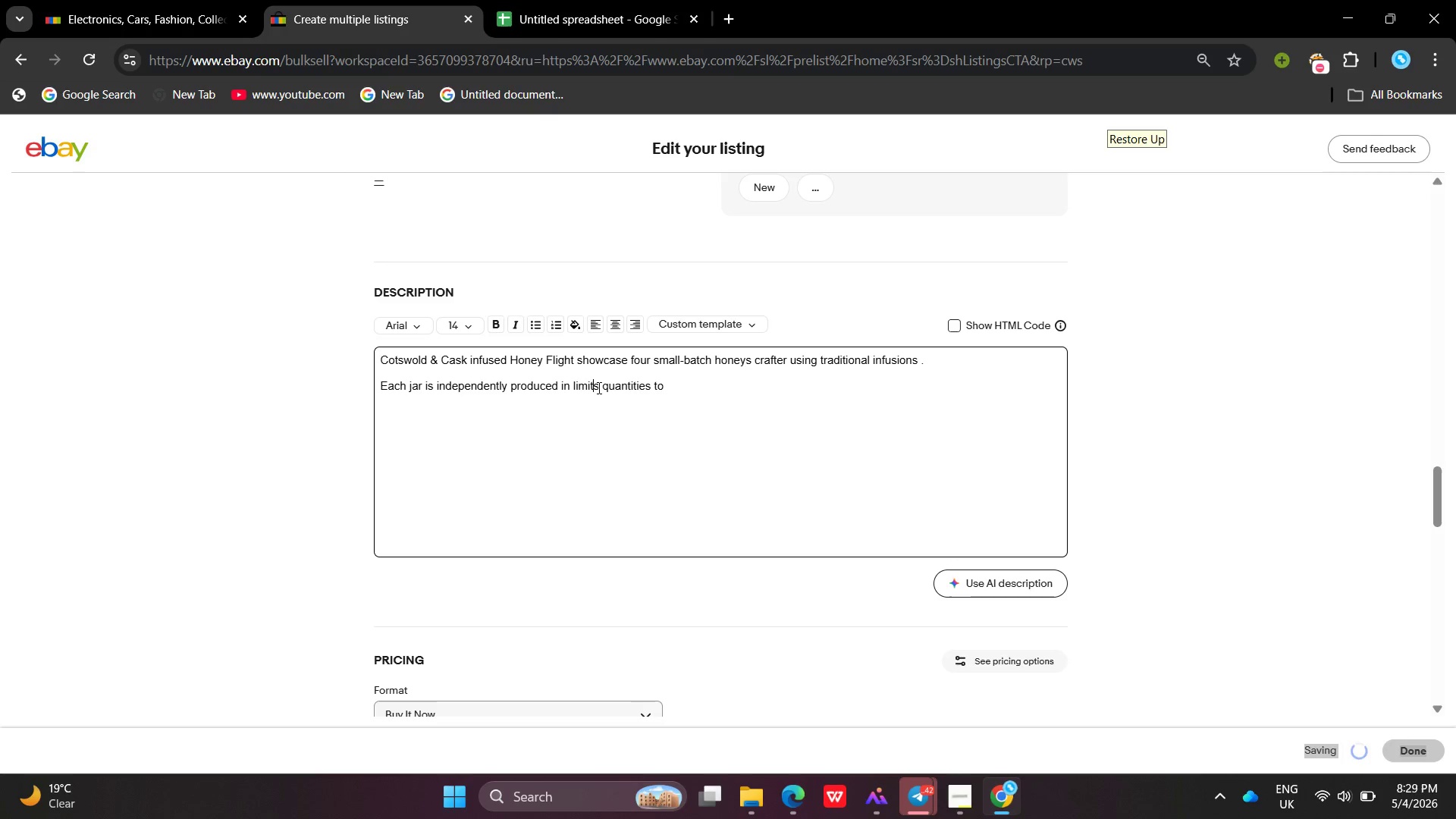 
key(Backspace)
 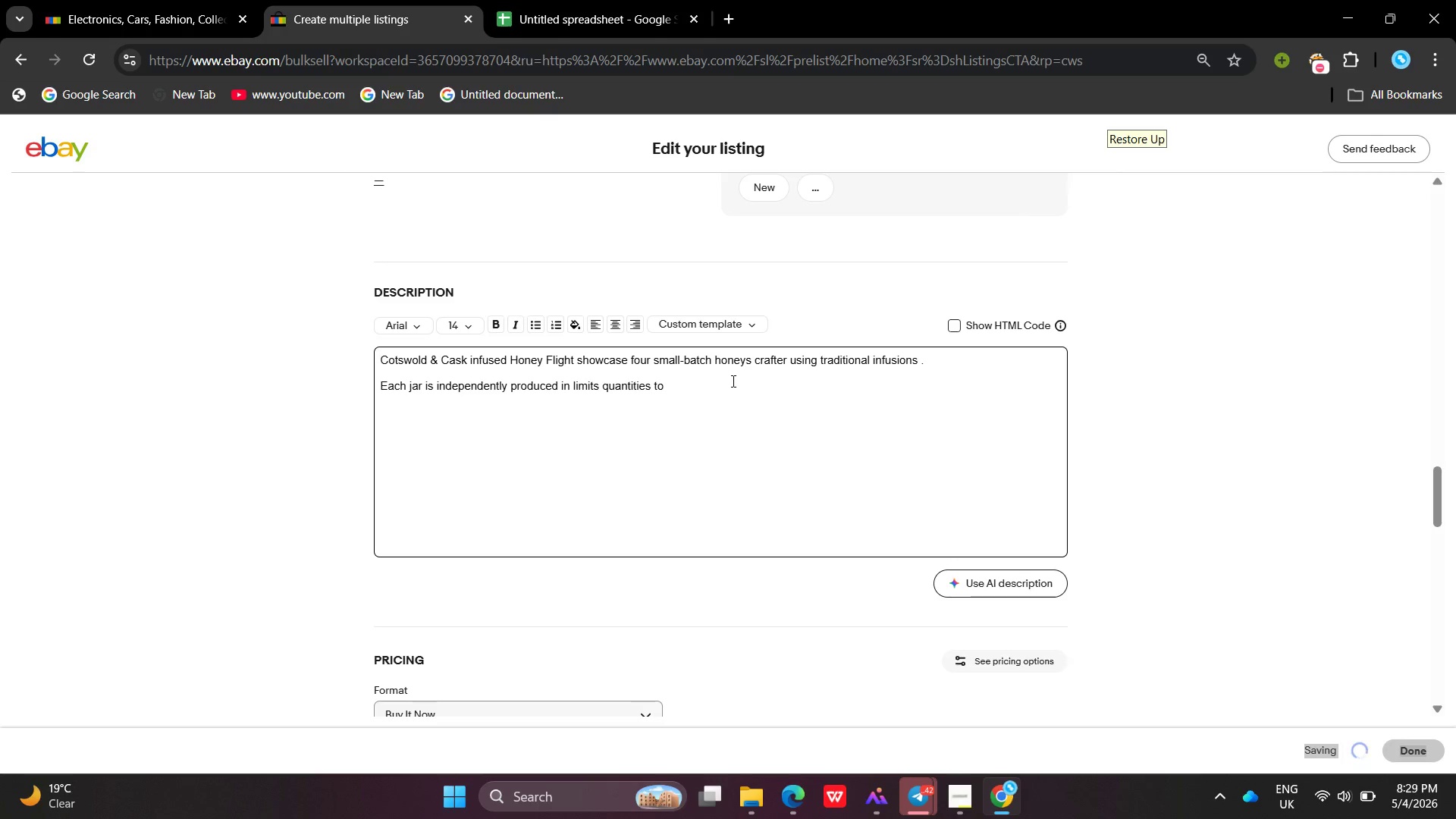 
left_click([732, 381])
 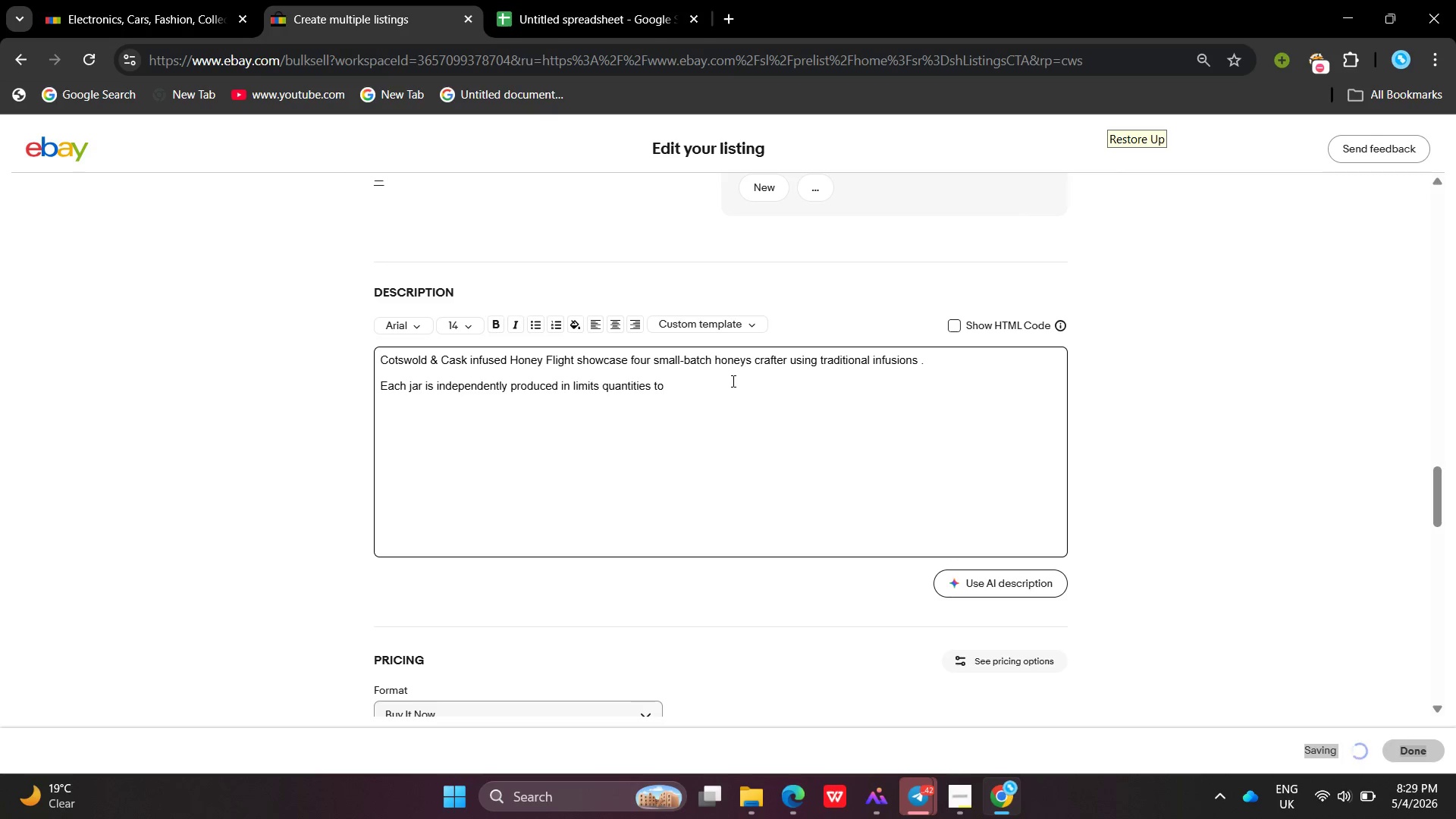 
left_click([732, 381])
 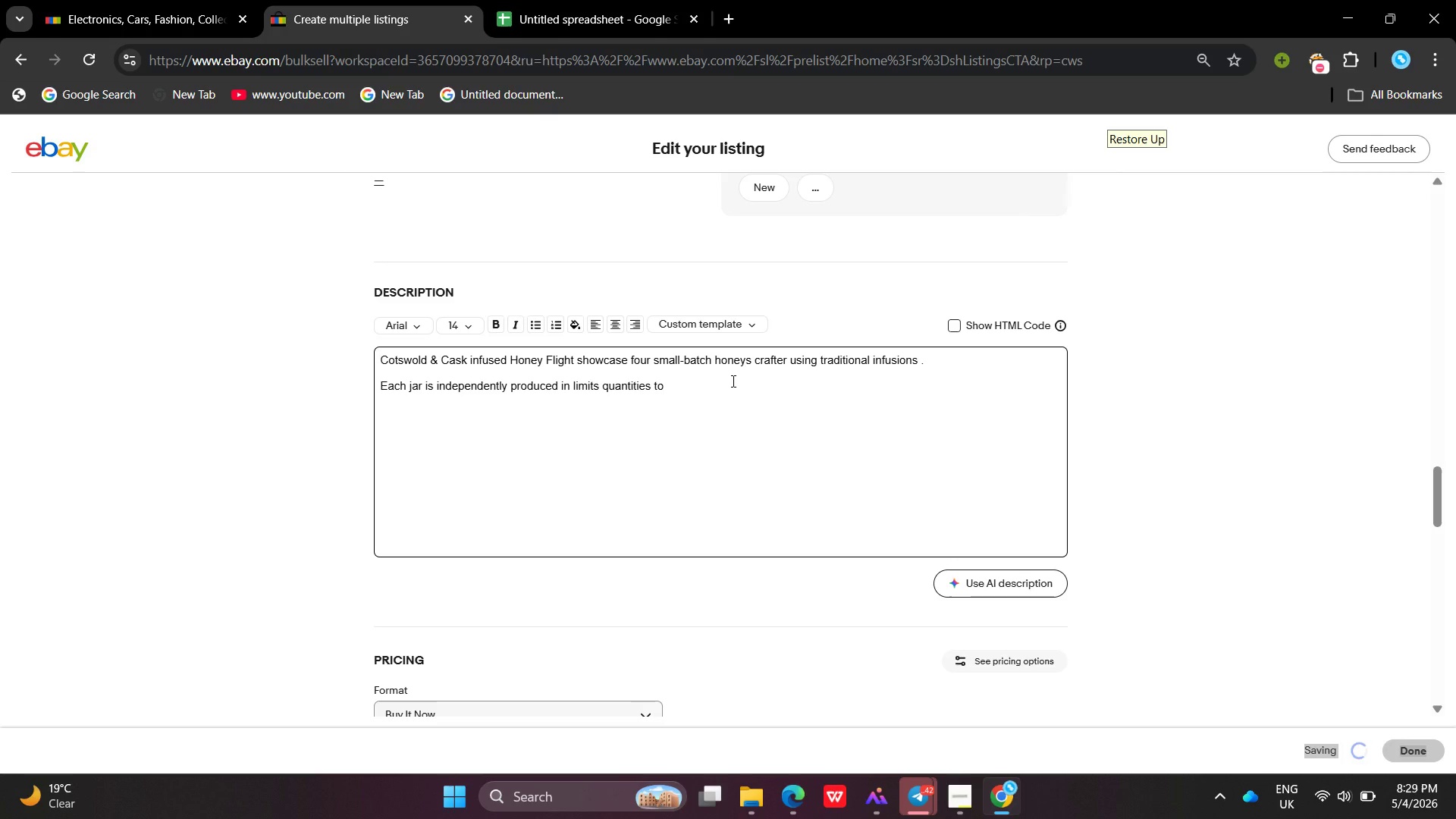 
type(preserve natural floral complezity and arti)
 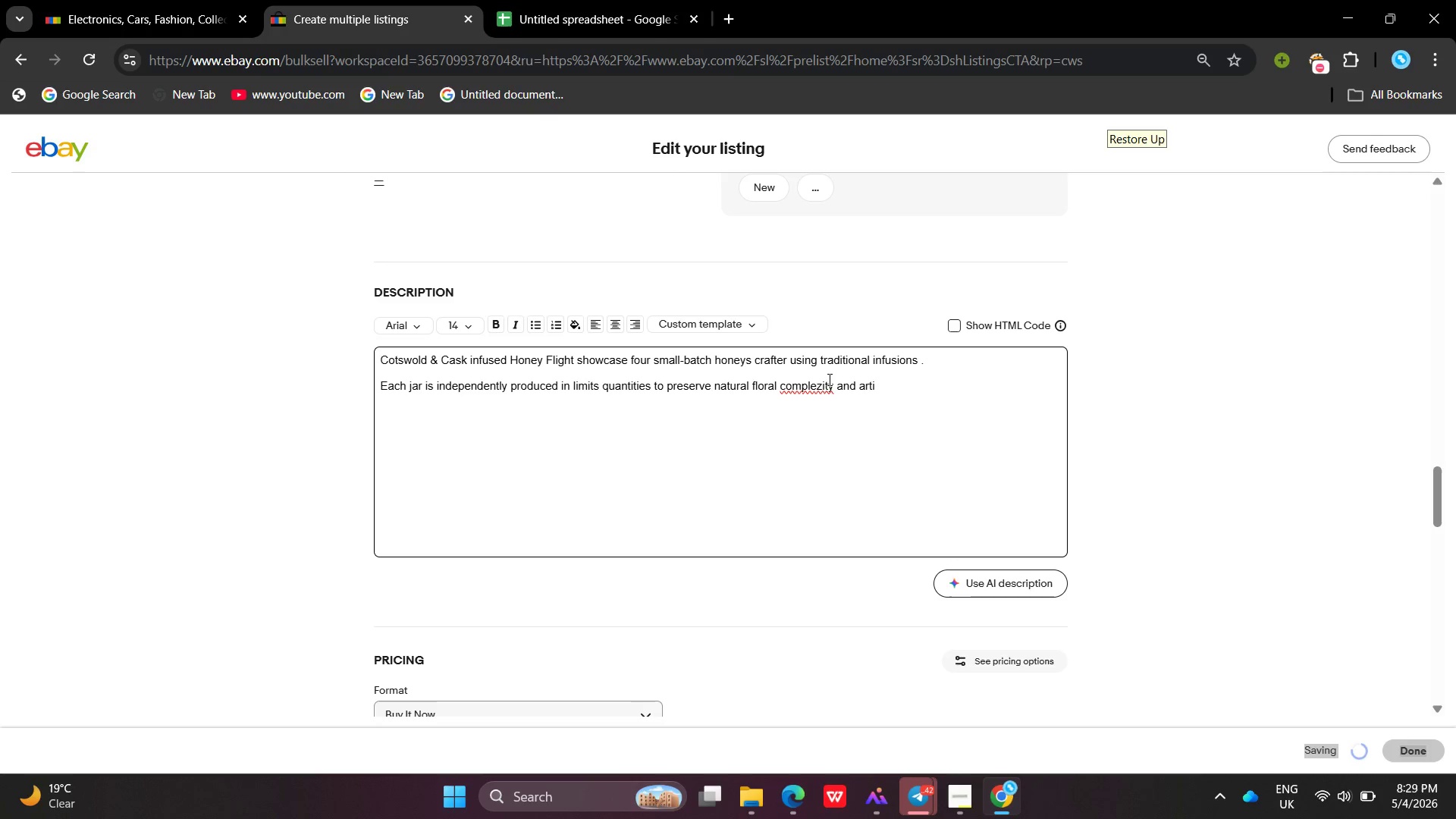 
wait(5.06)
 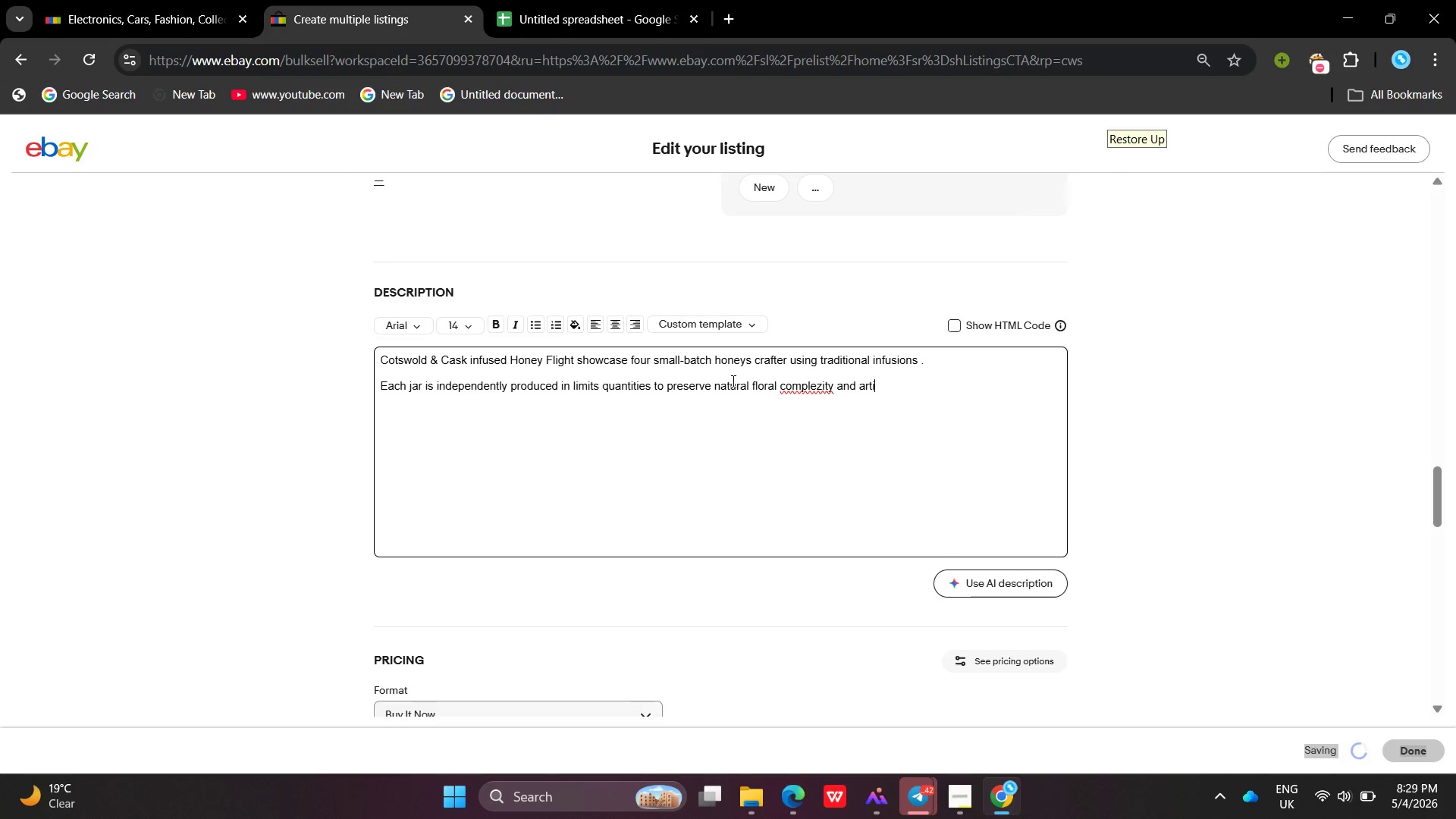 
left_click([820, 381])
 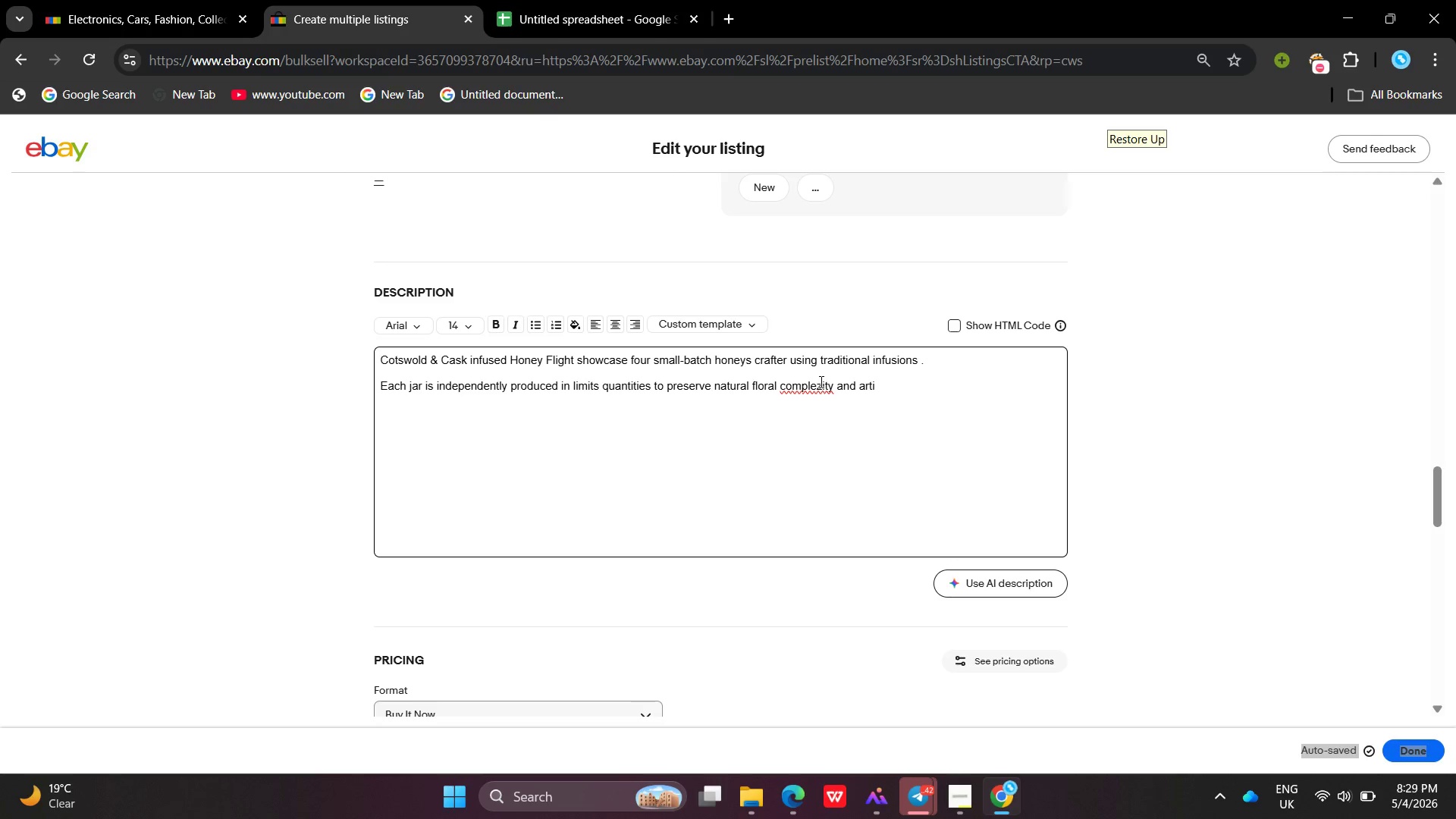 
key(BracketRight)
 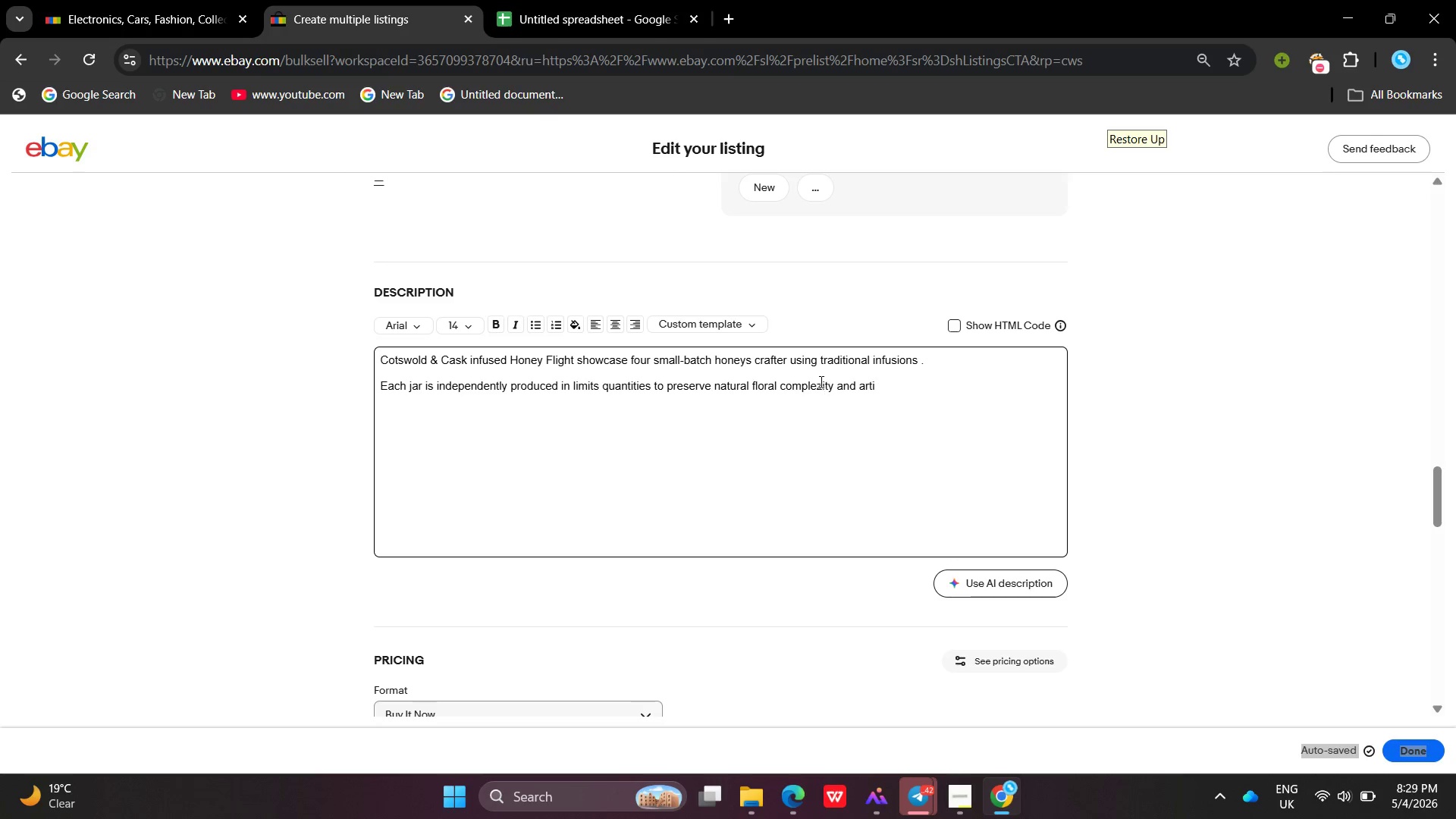 
key(Backspace)
 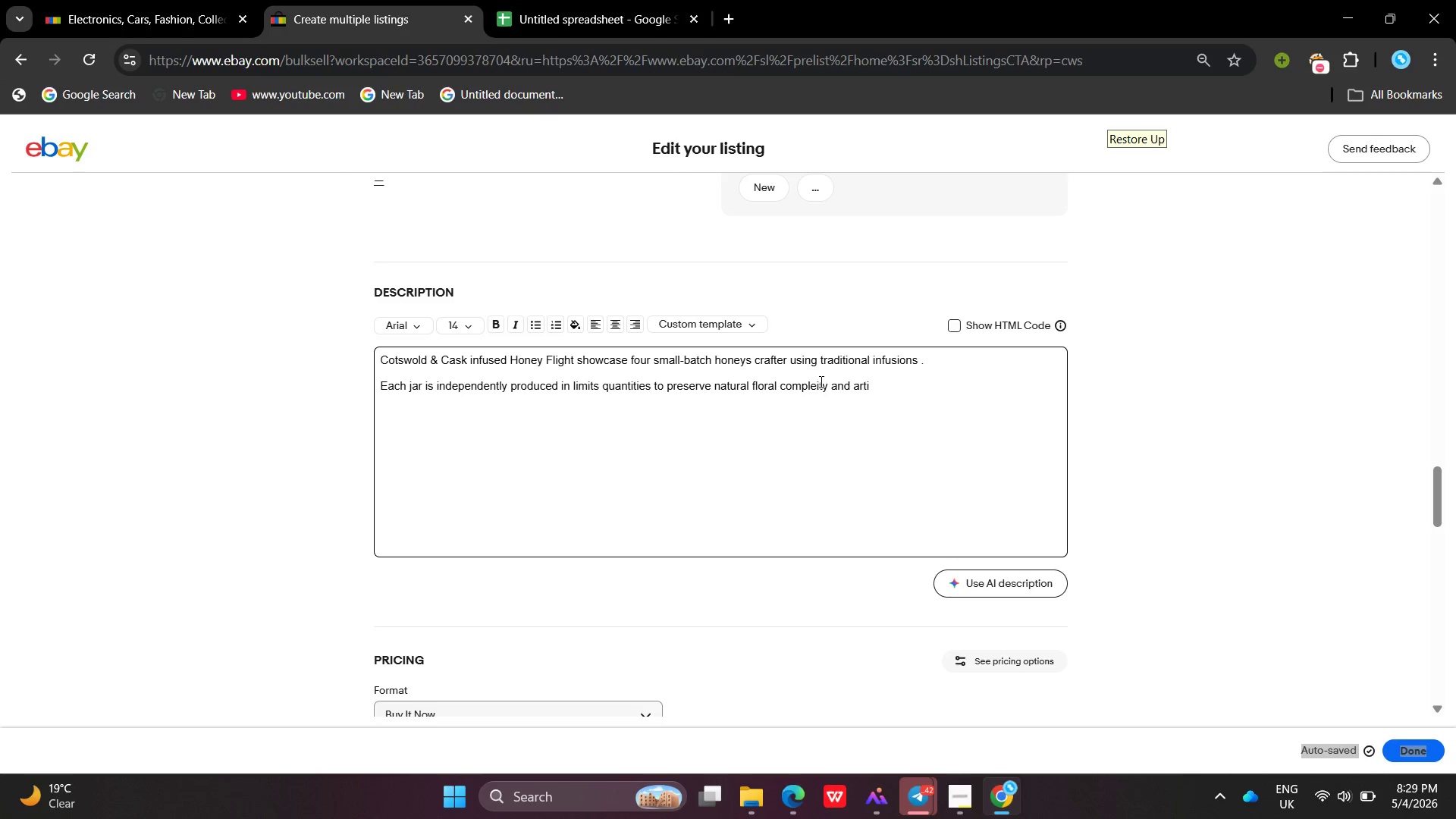 
key(Backspace)
 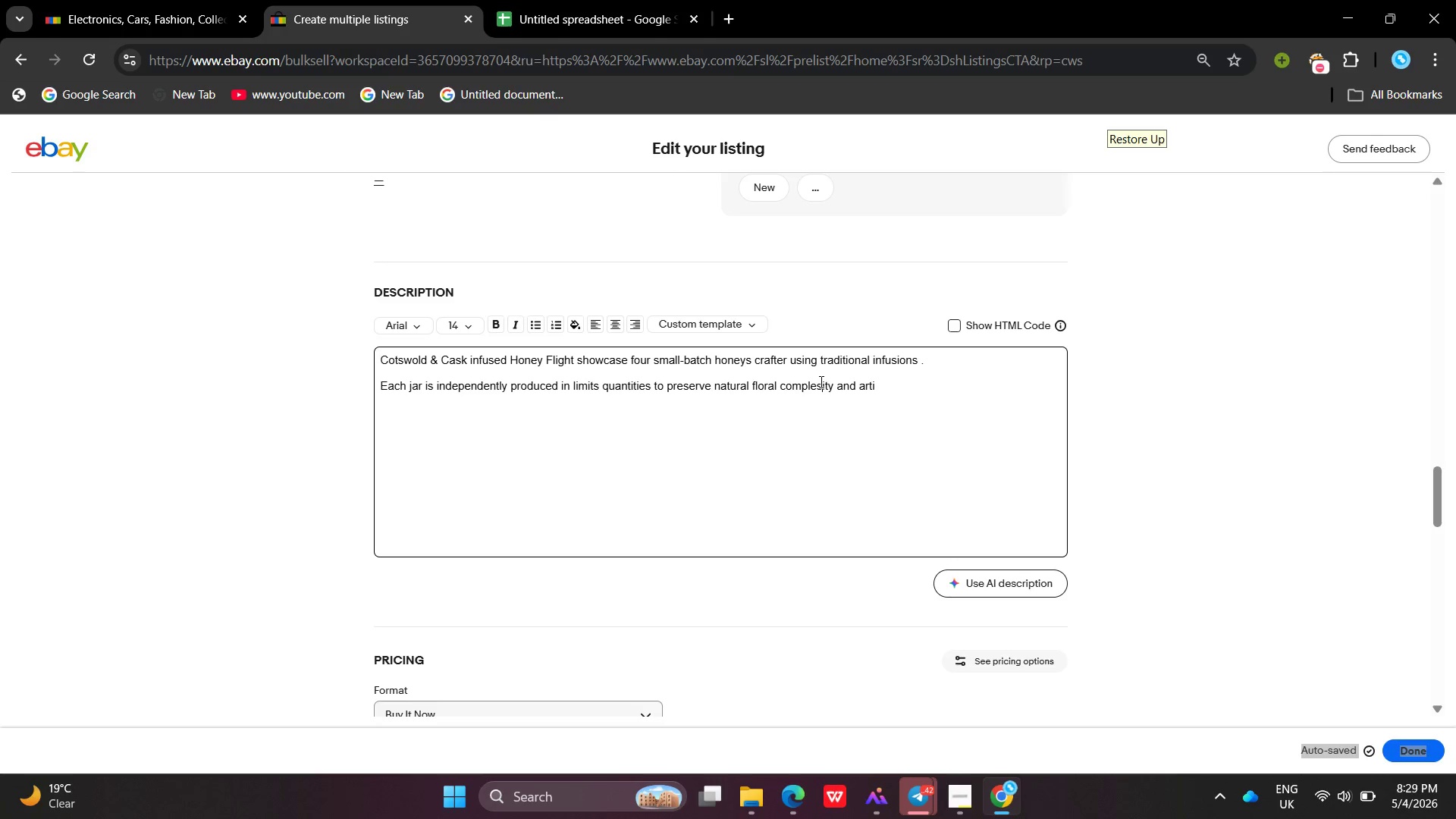 
key(S)
 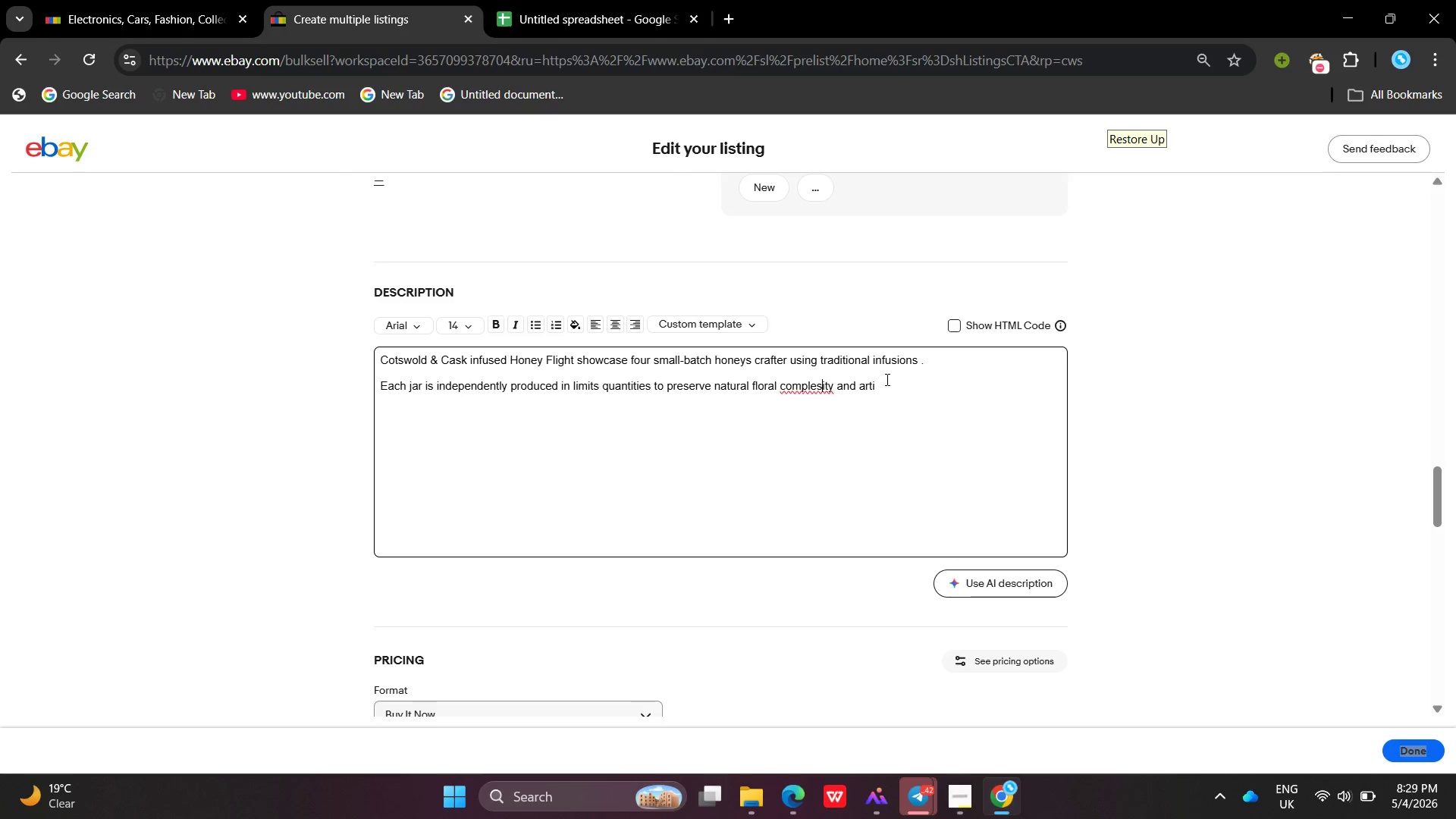 
left_click([886, 379])
 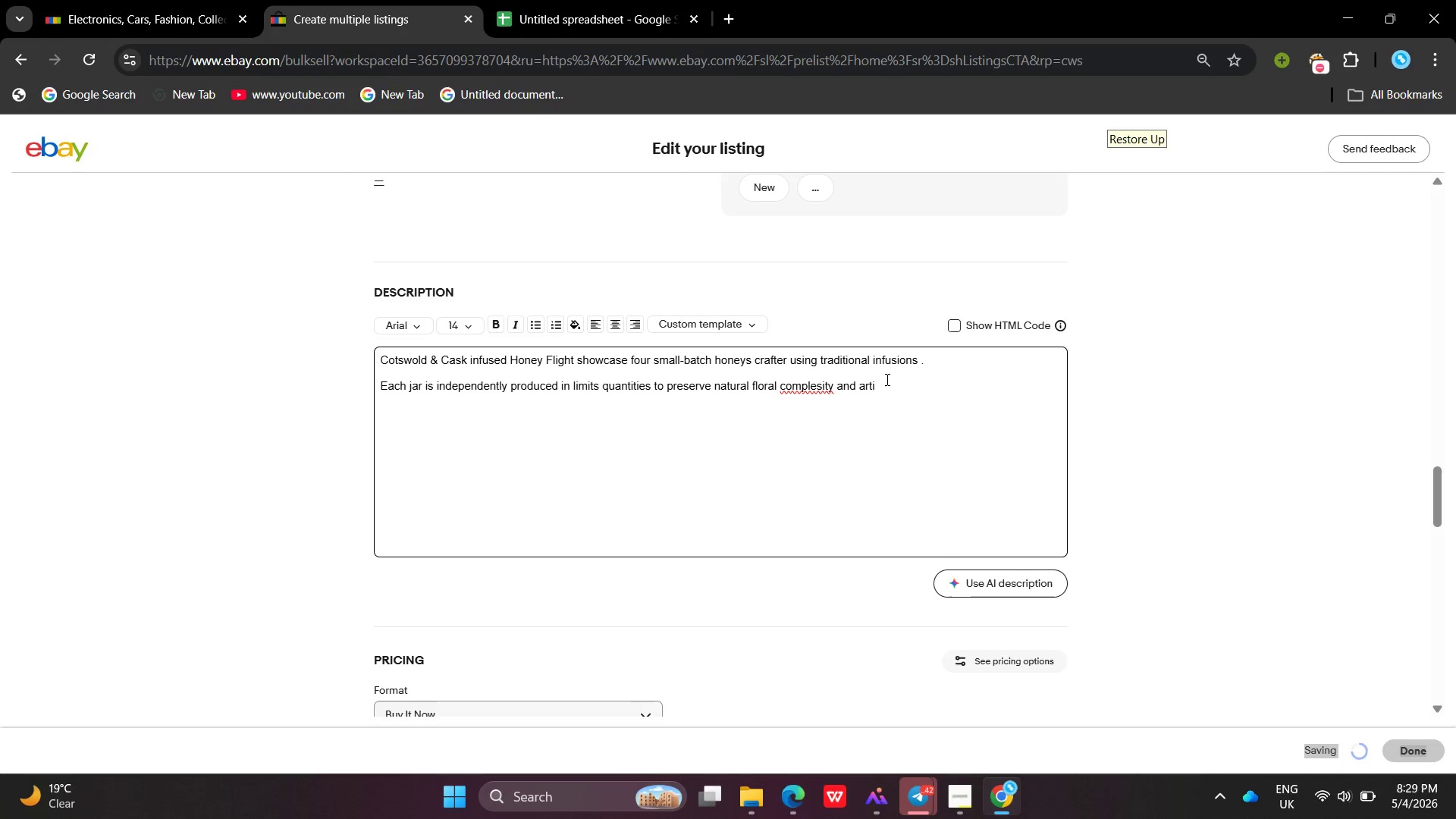 
left_click([896, 384])
 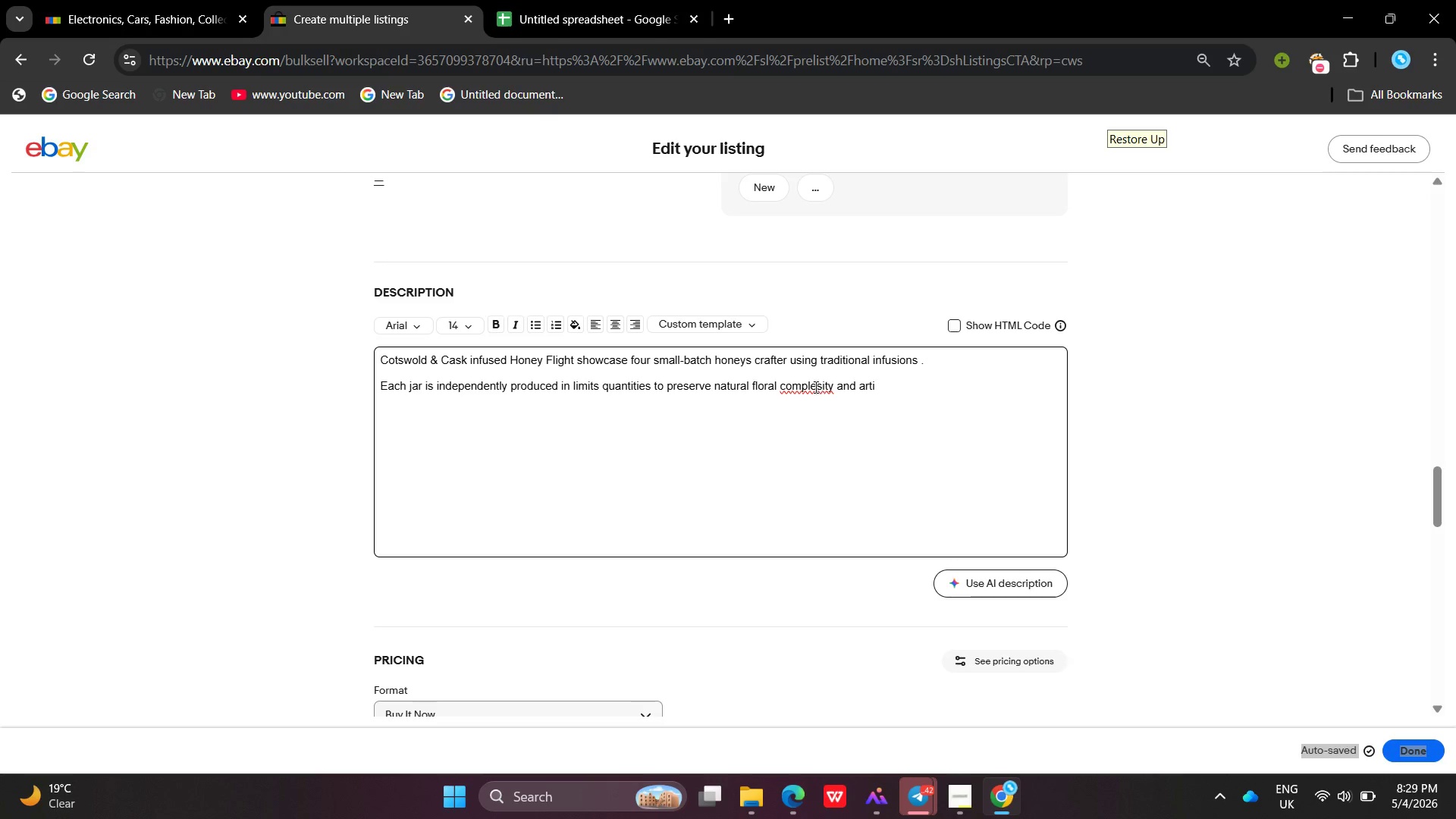 
left_click([814, 386])
 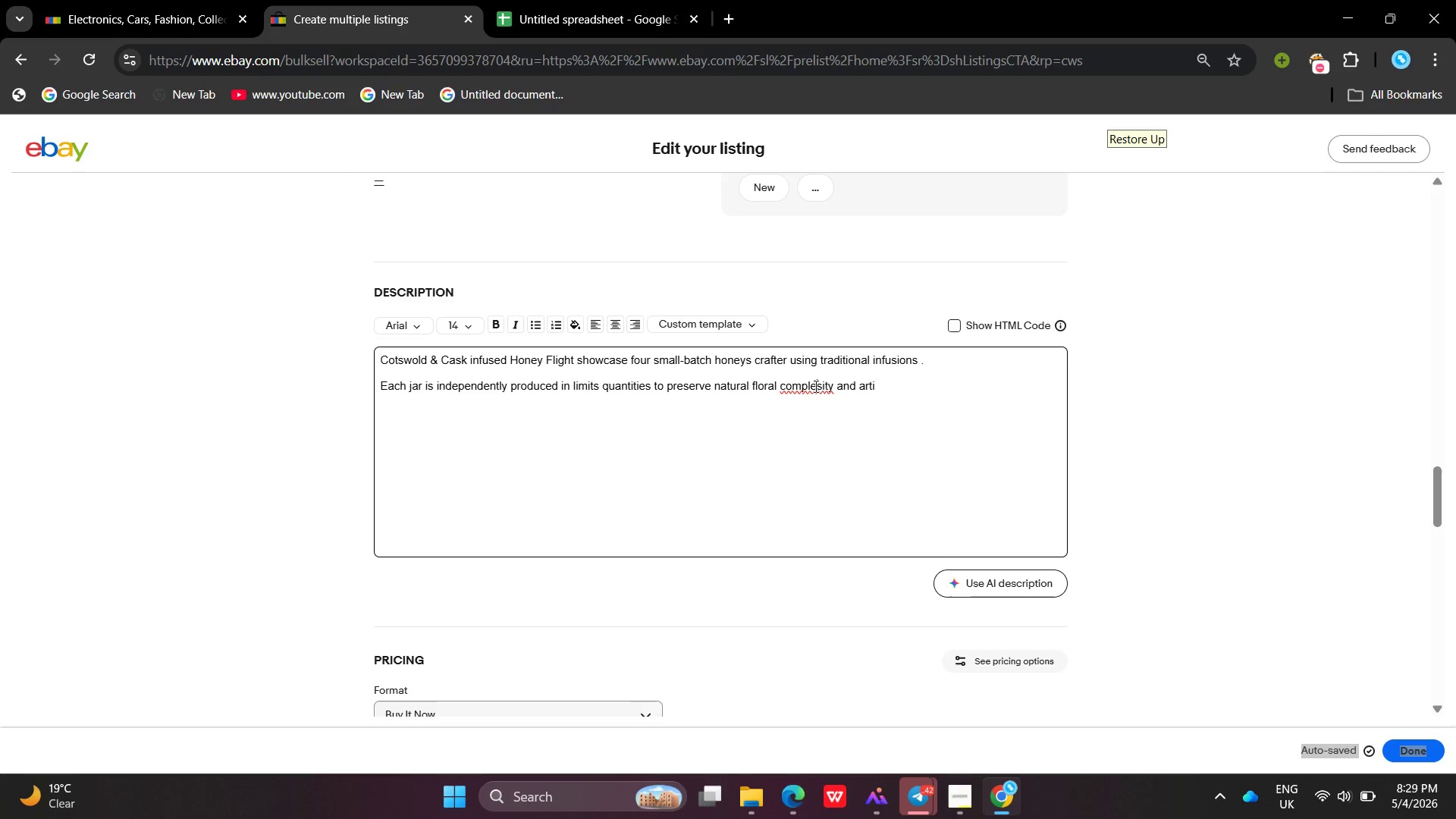 
key(X)
 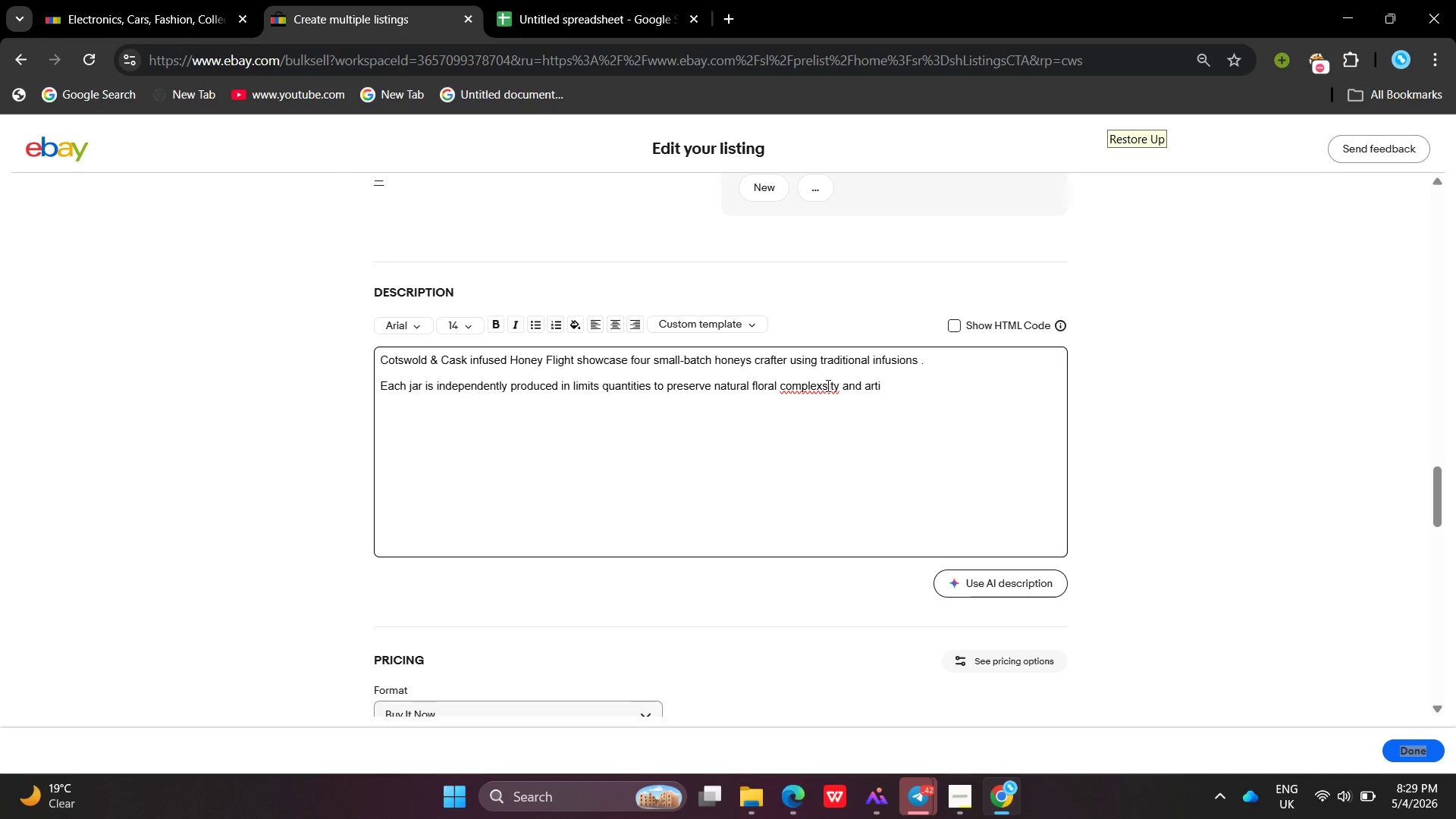 
left_click([827, 386])
 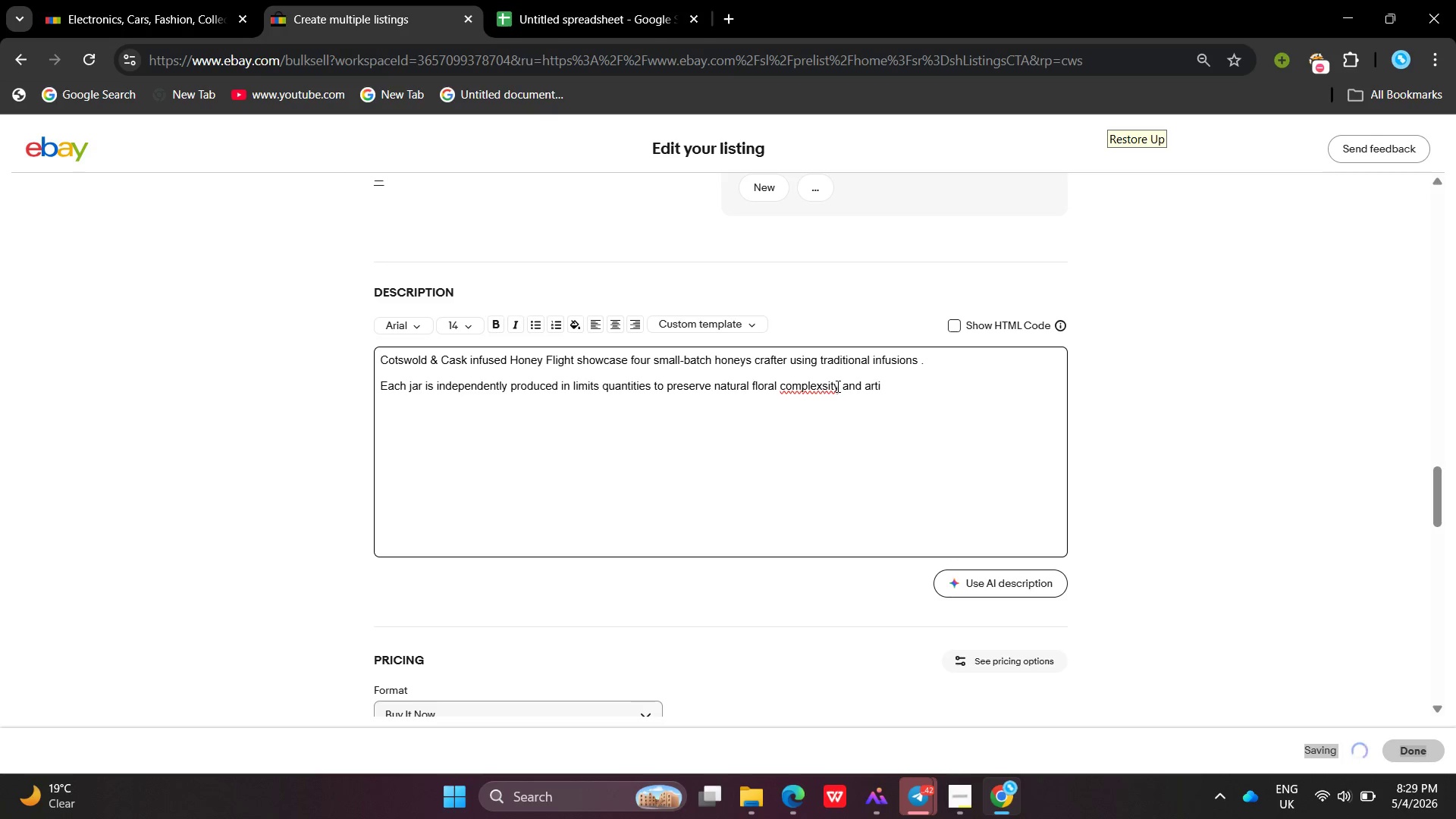 
left_click([836, 386])
 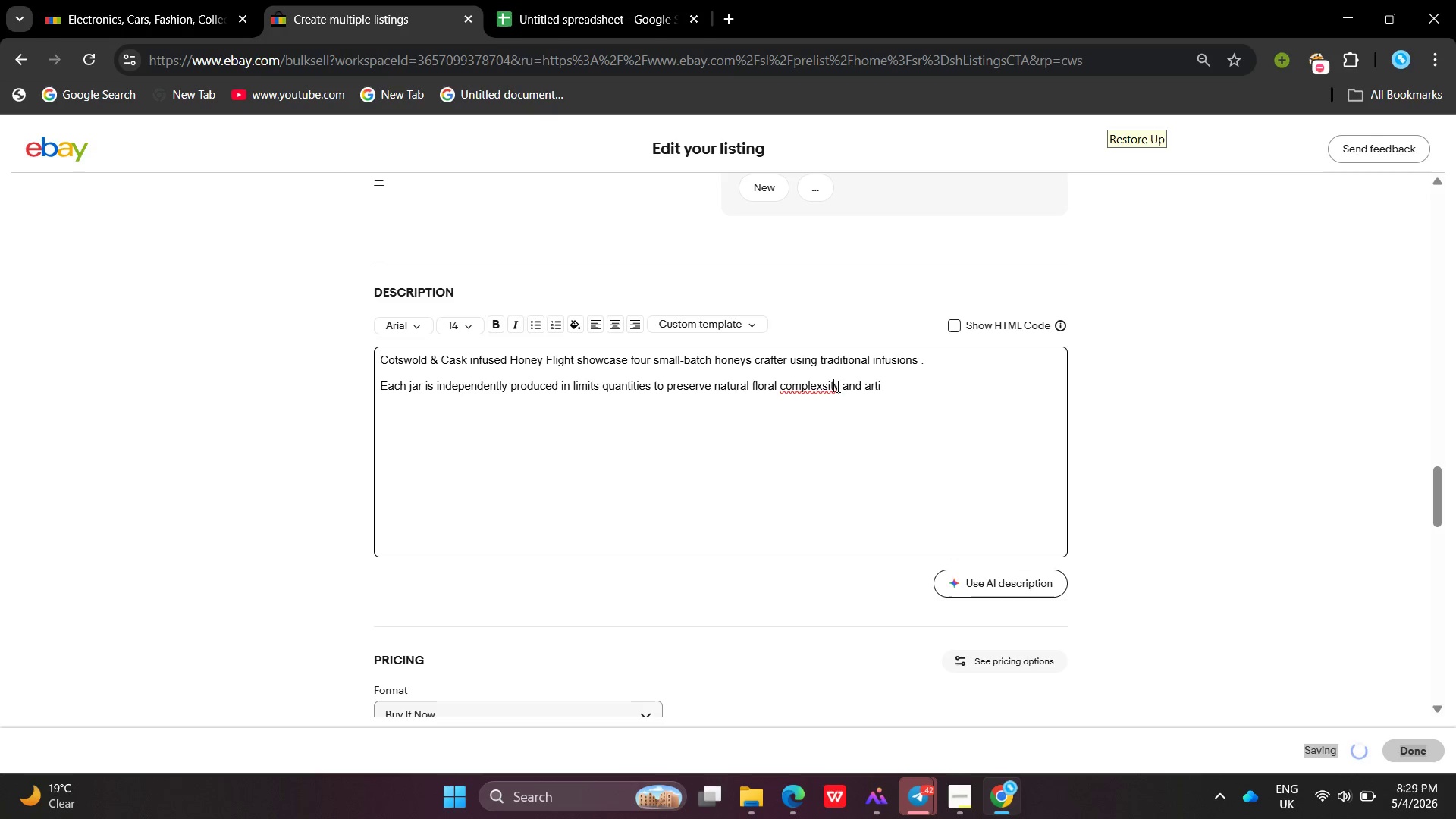 
key(Backspace)
 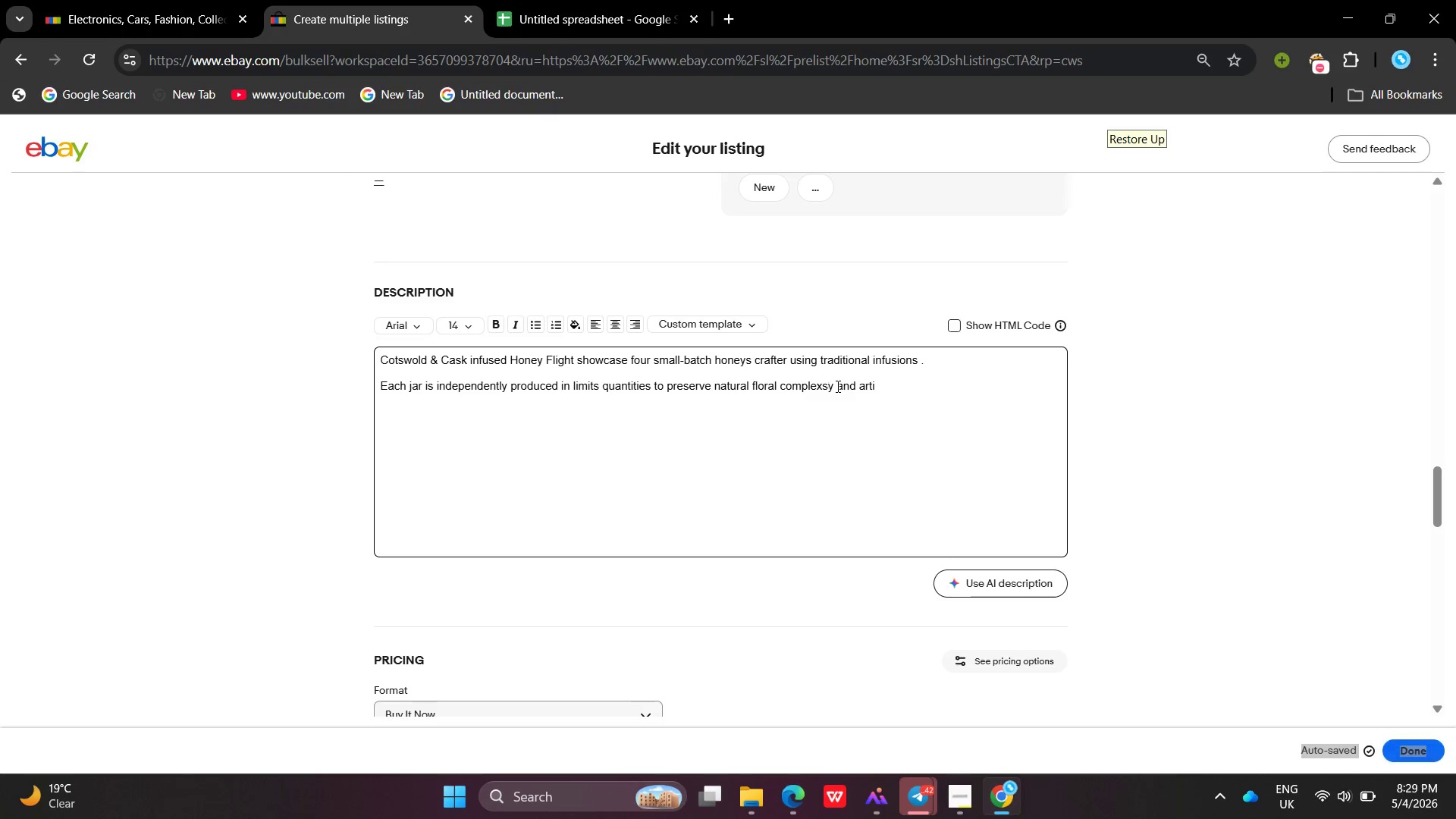 
key(Backspace)
 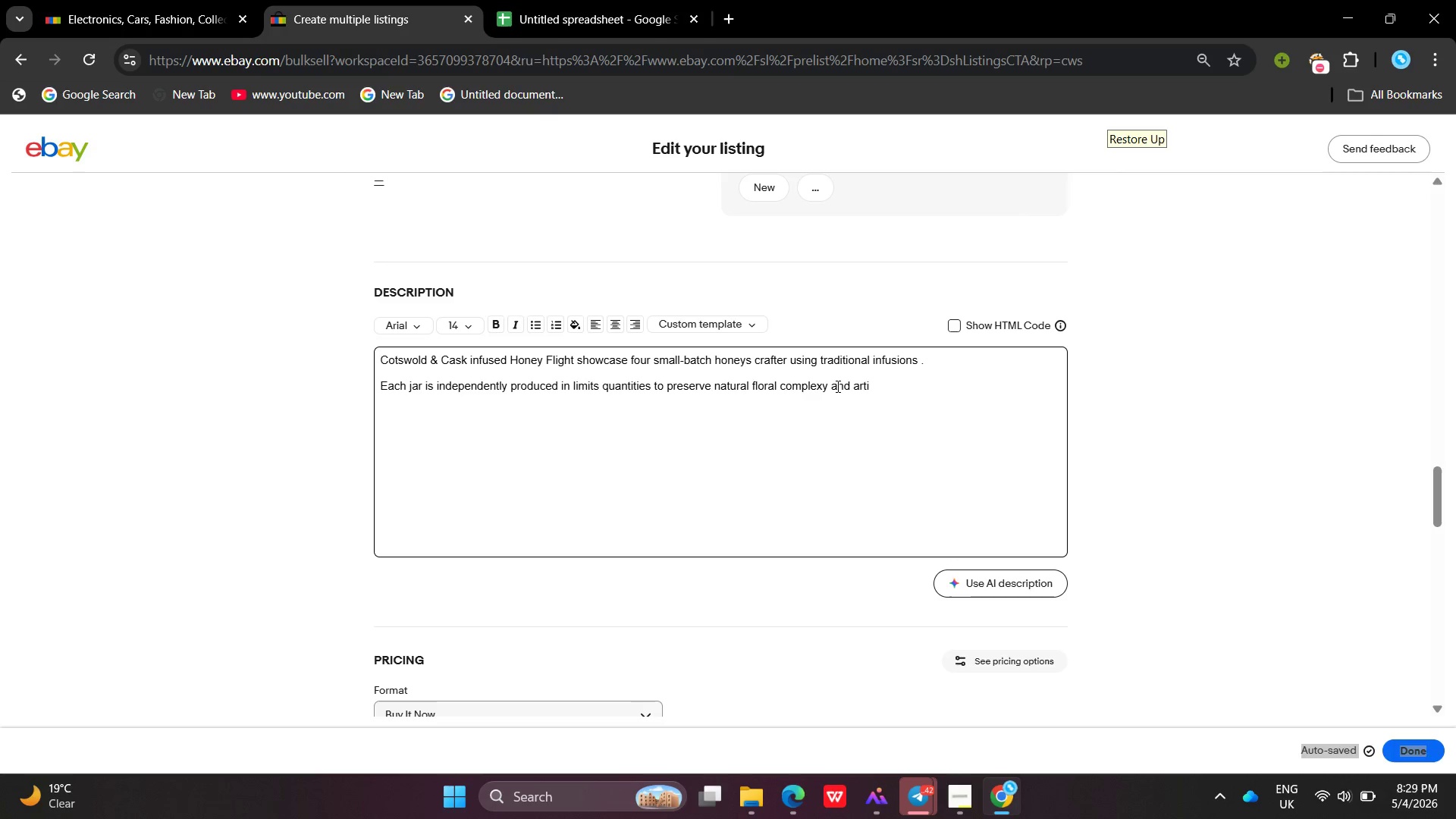 
key(Backspace)
 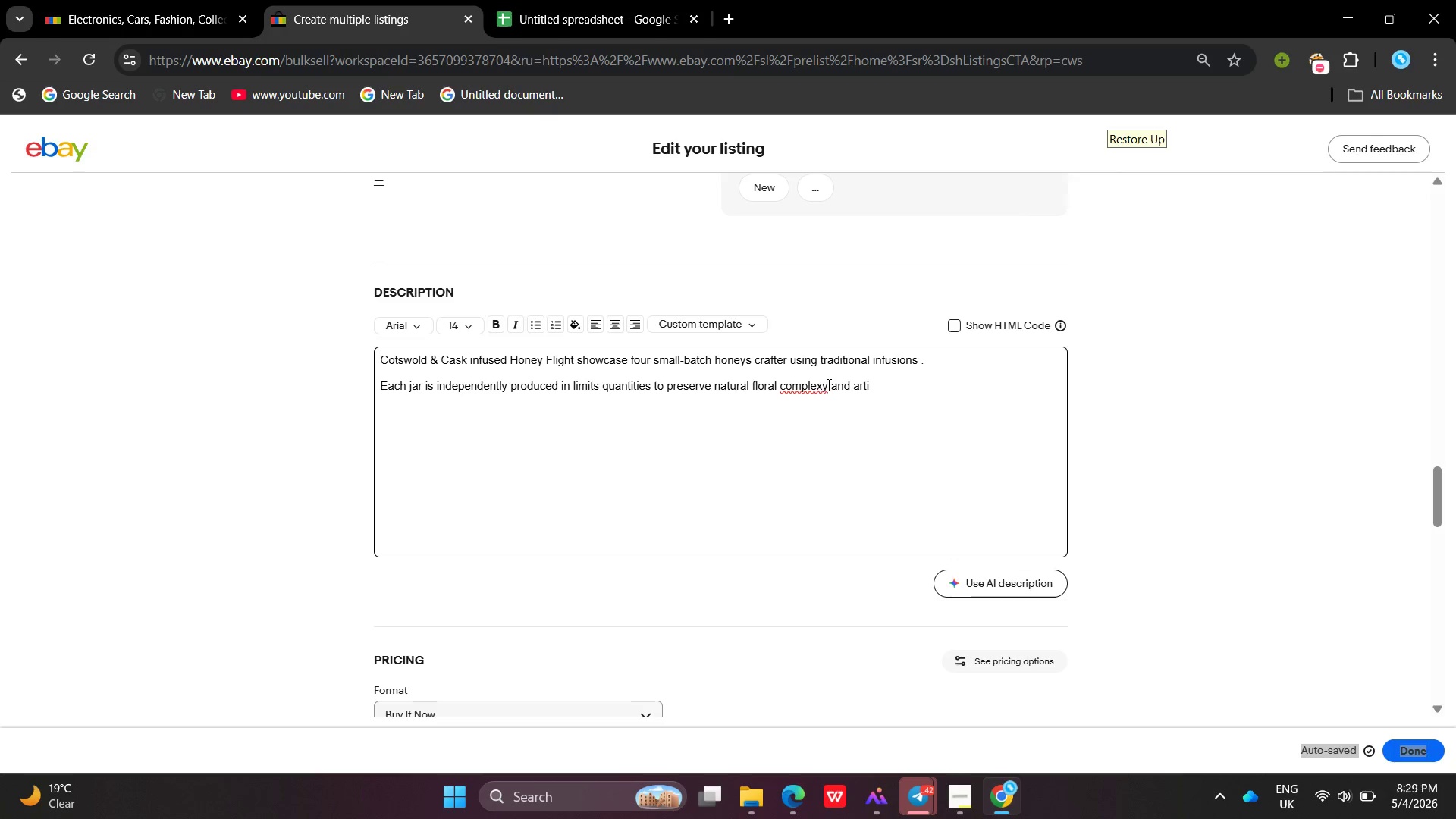 
left_click([827, 384])
 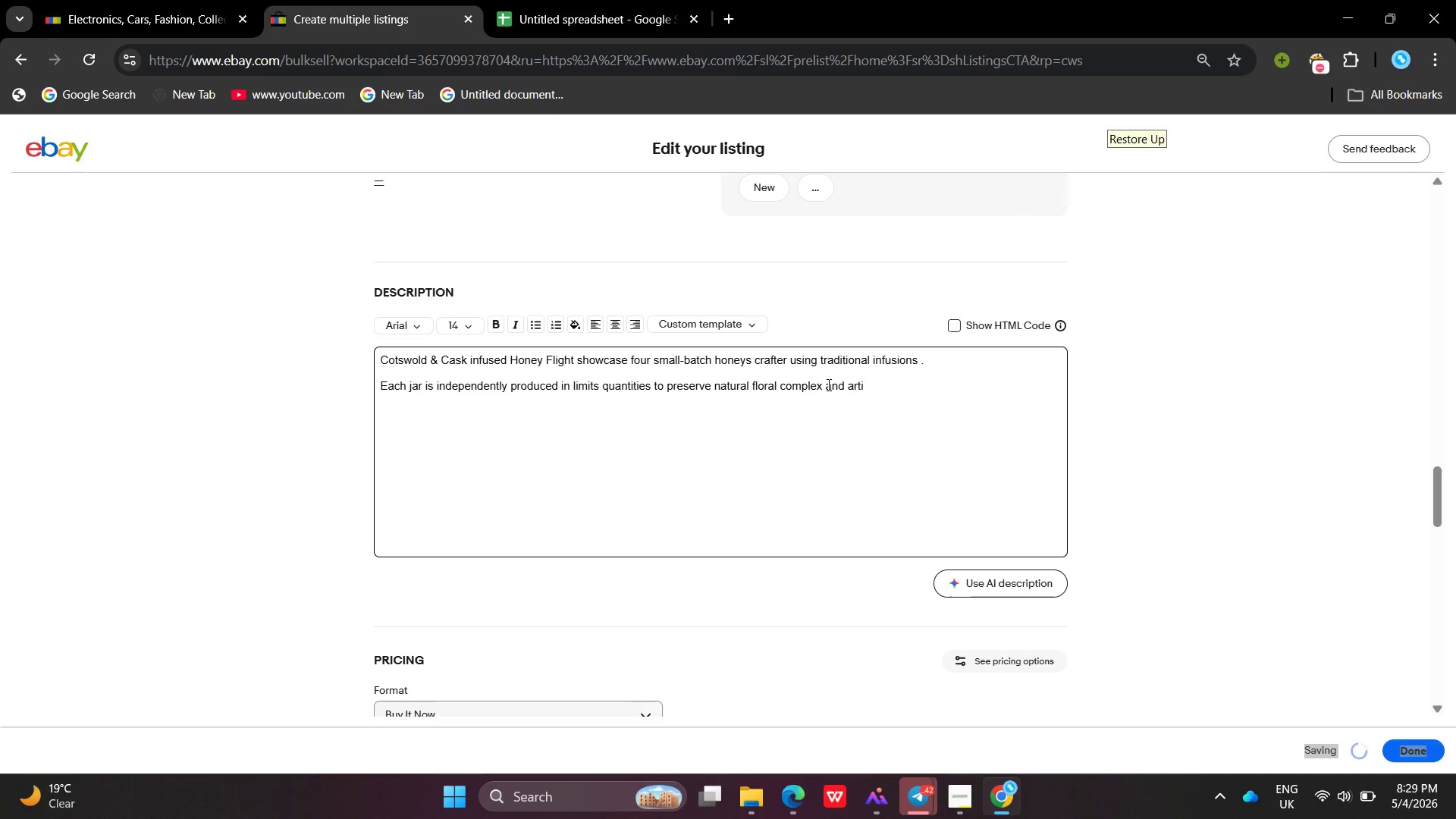 
key(Backspace)
 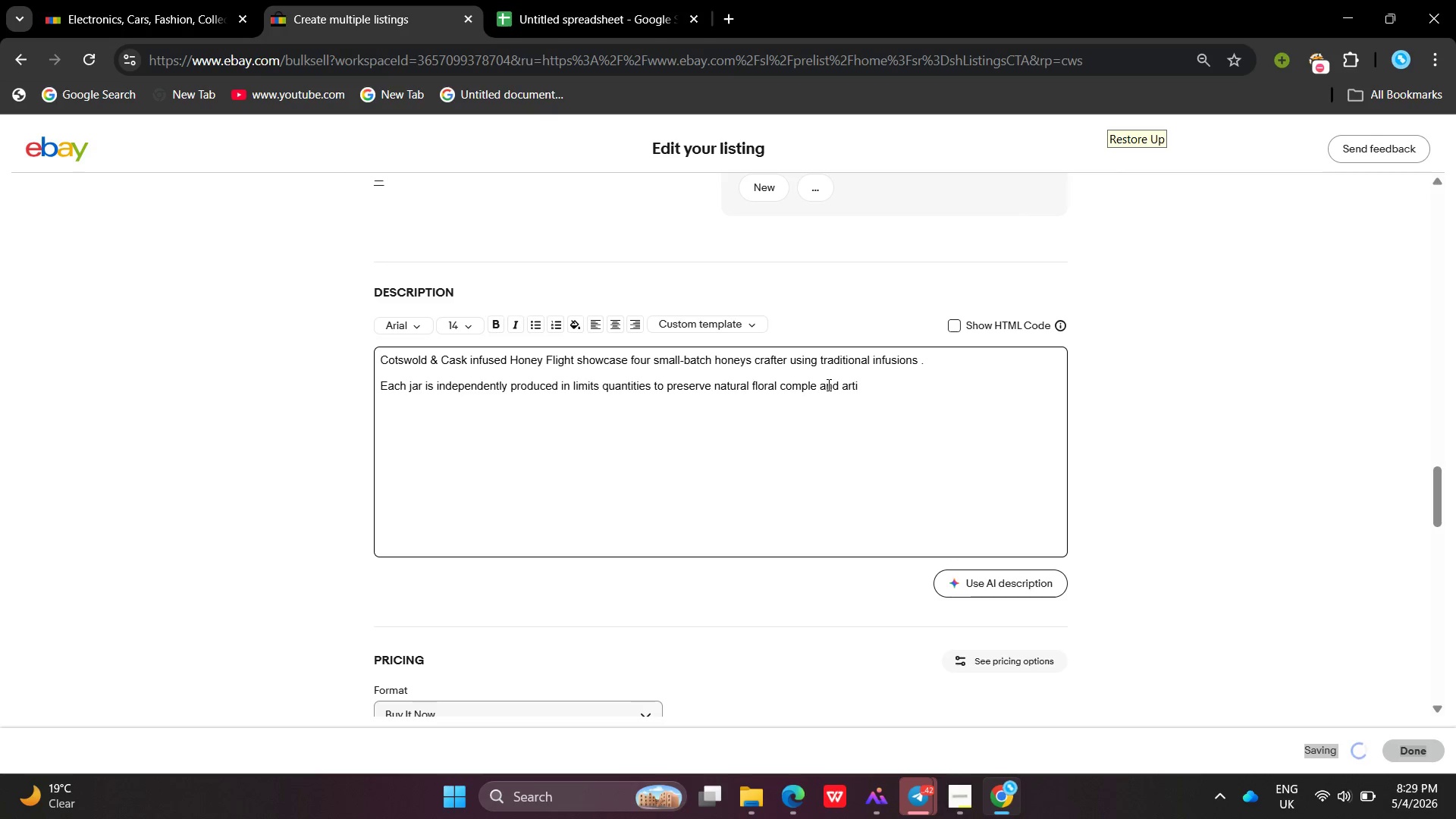 
key(Backspace)
 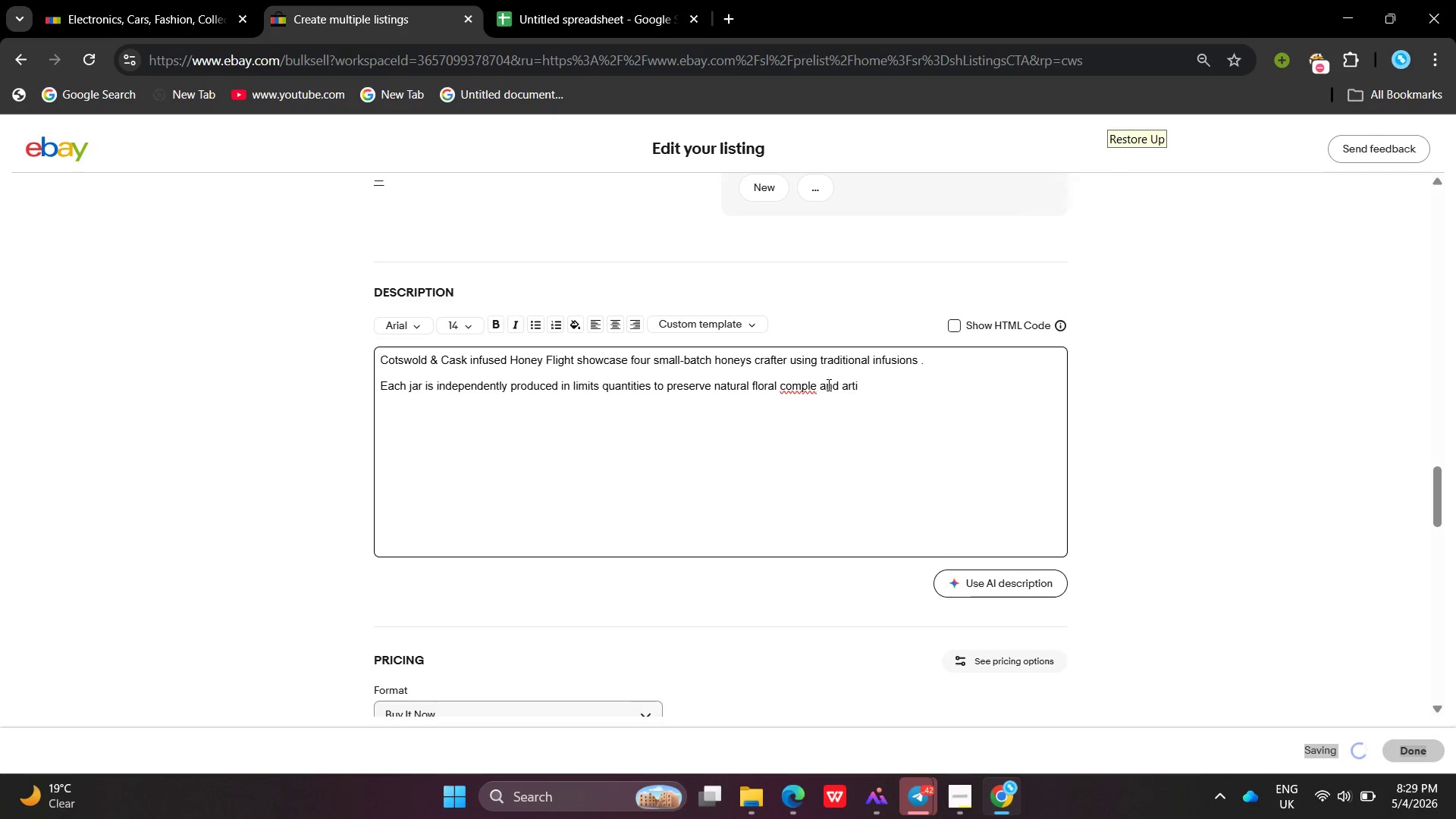 
type(xity)
 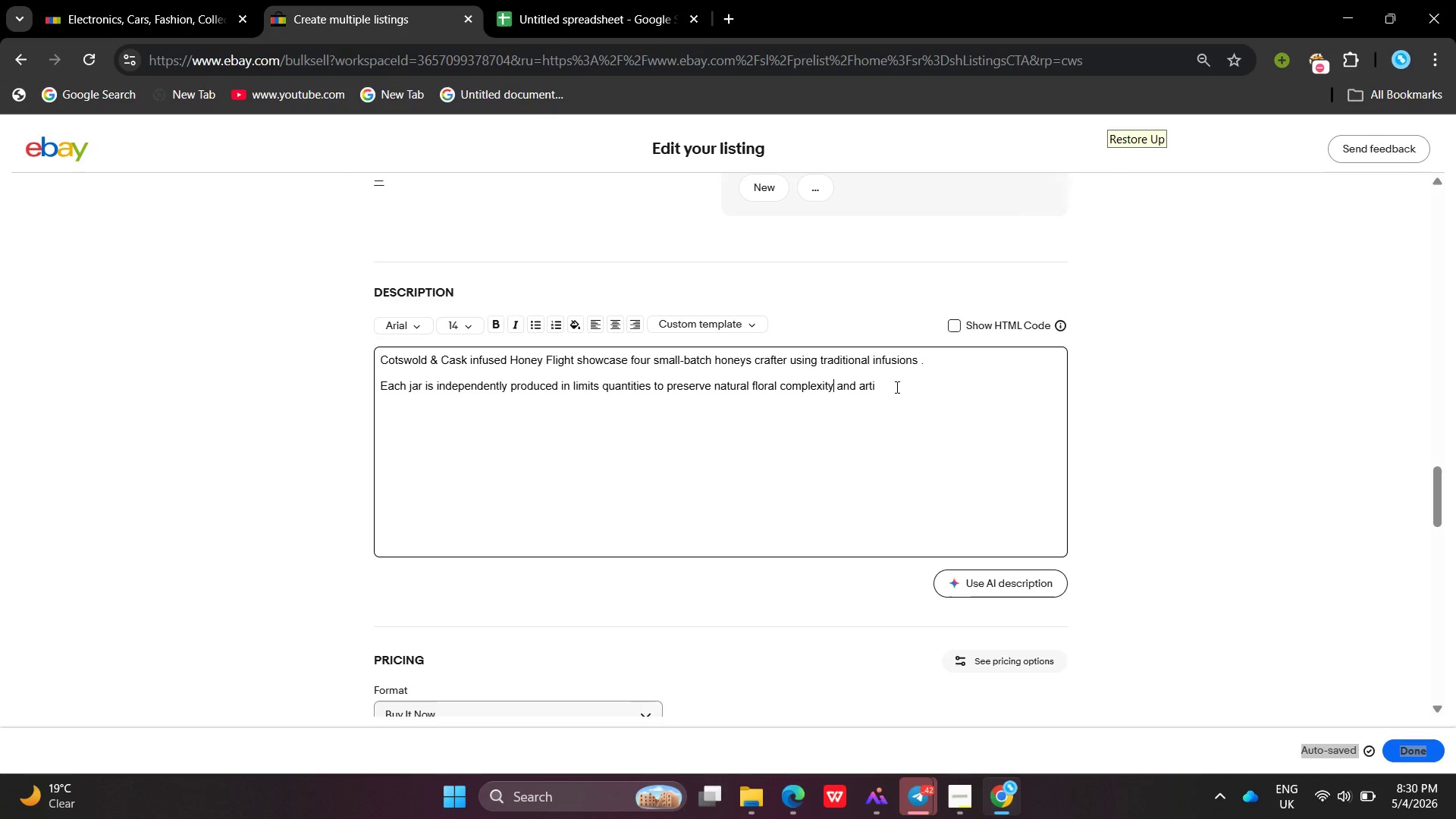 
left_click([896, 387])
 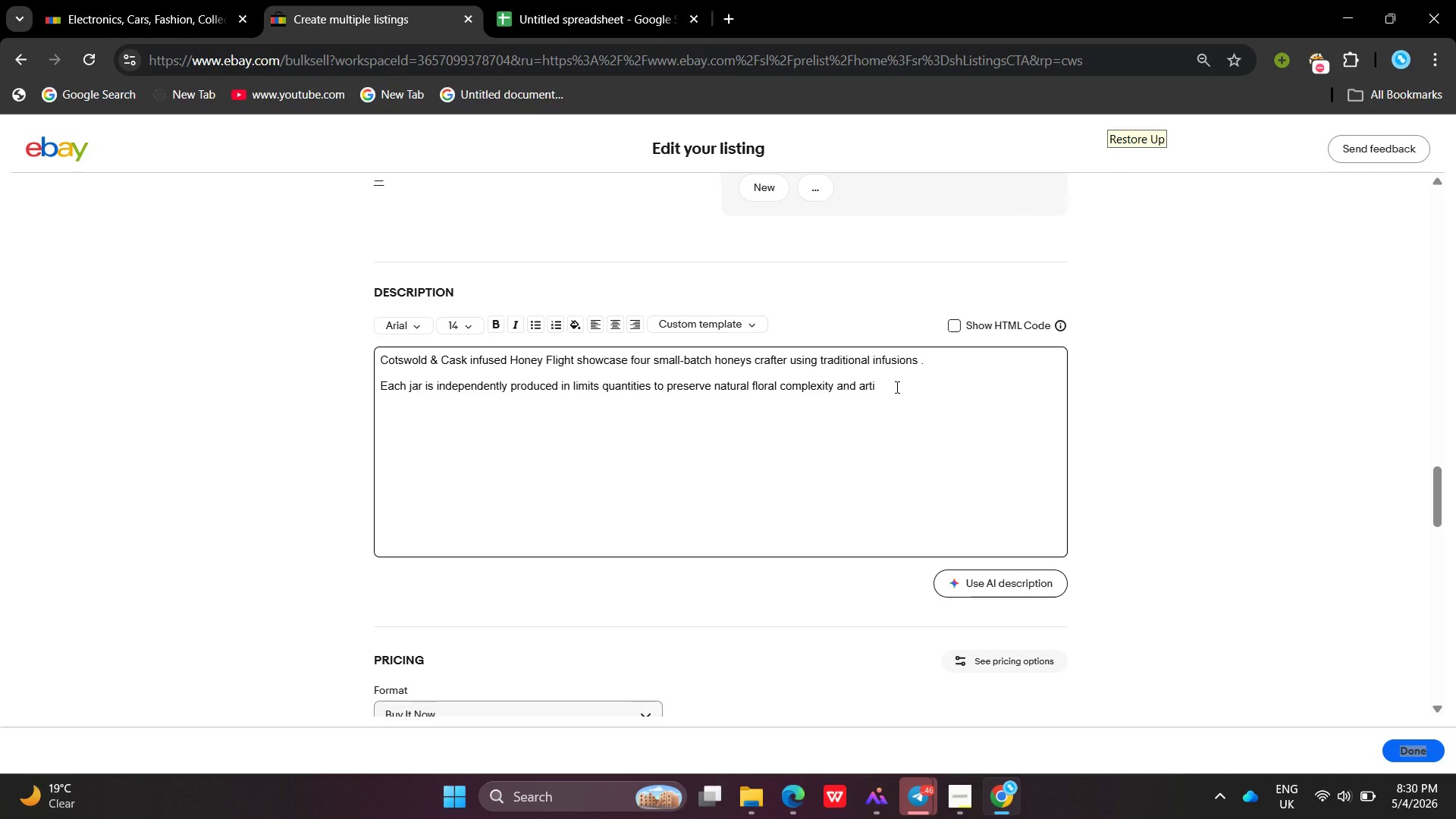 
wait(15.16)
 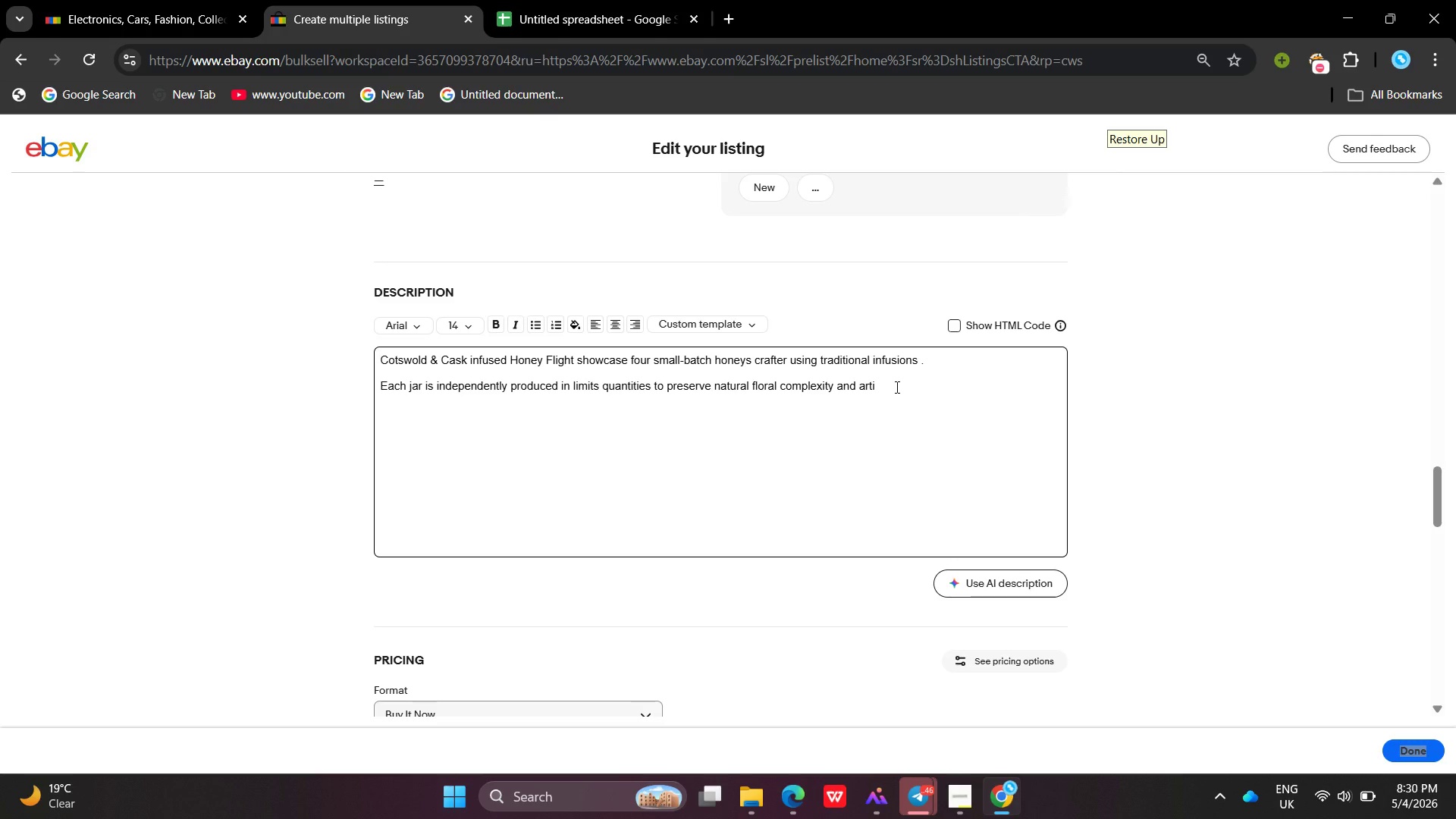 
type(sanal q)
key(Backspace)
type(character. )
 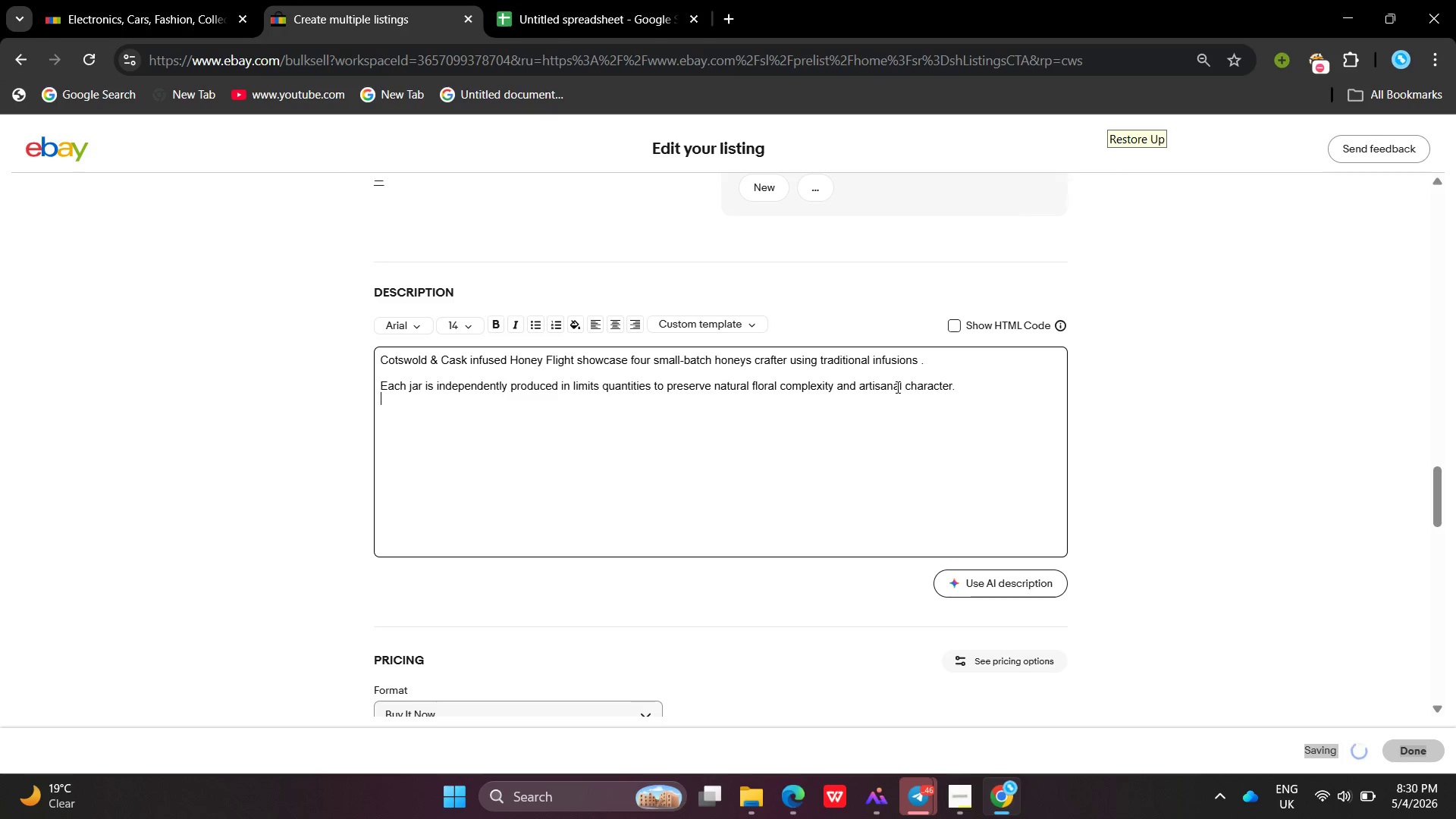 
key(Enter)
 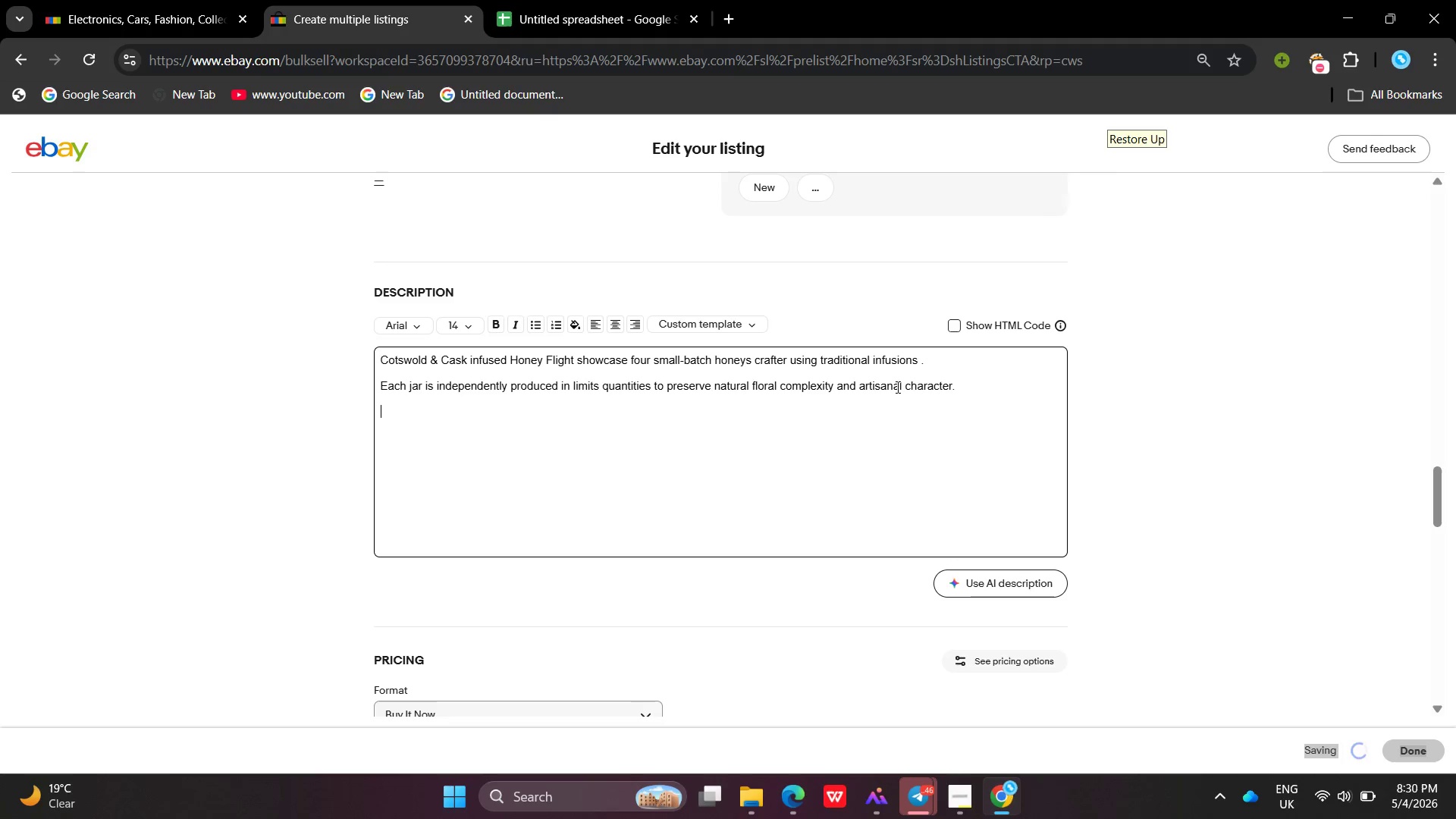 
key(Enter)
 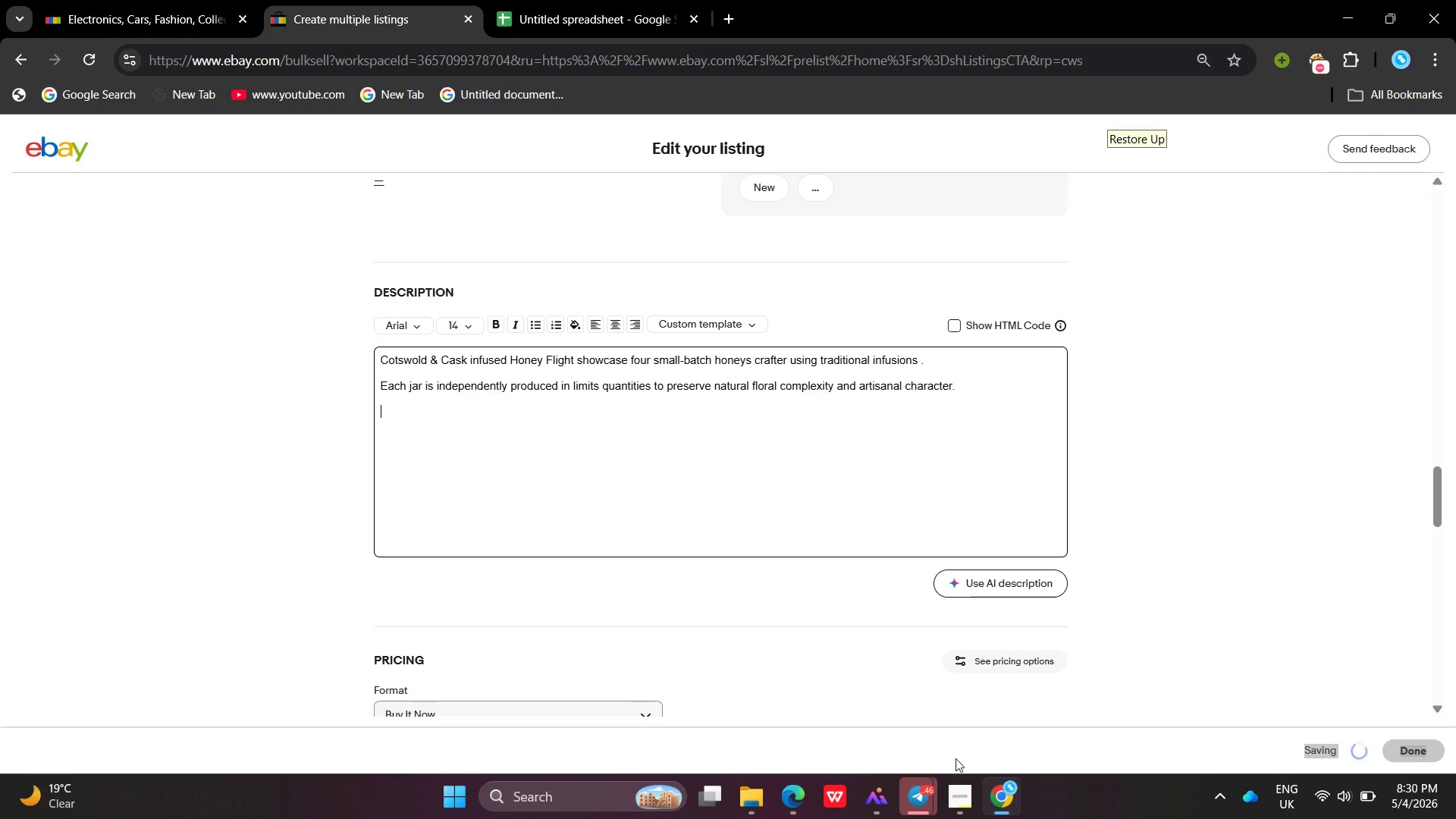 
left_click([949, 784])